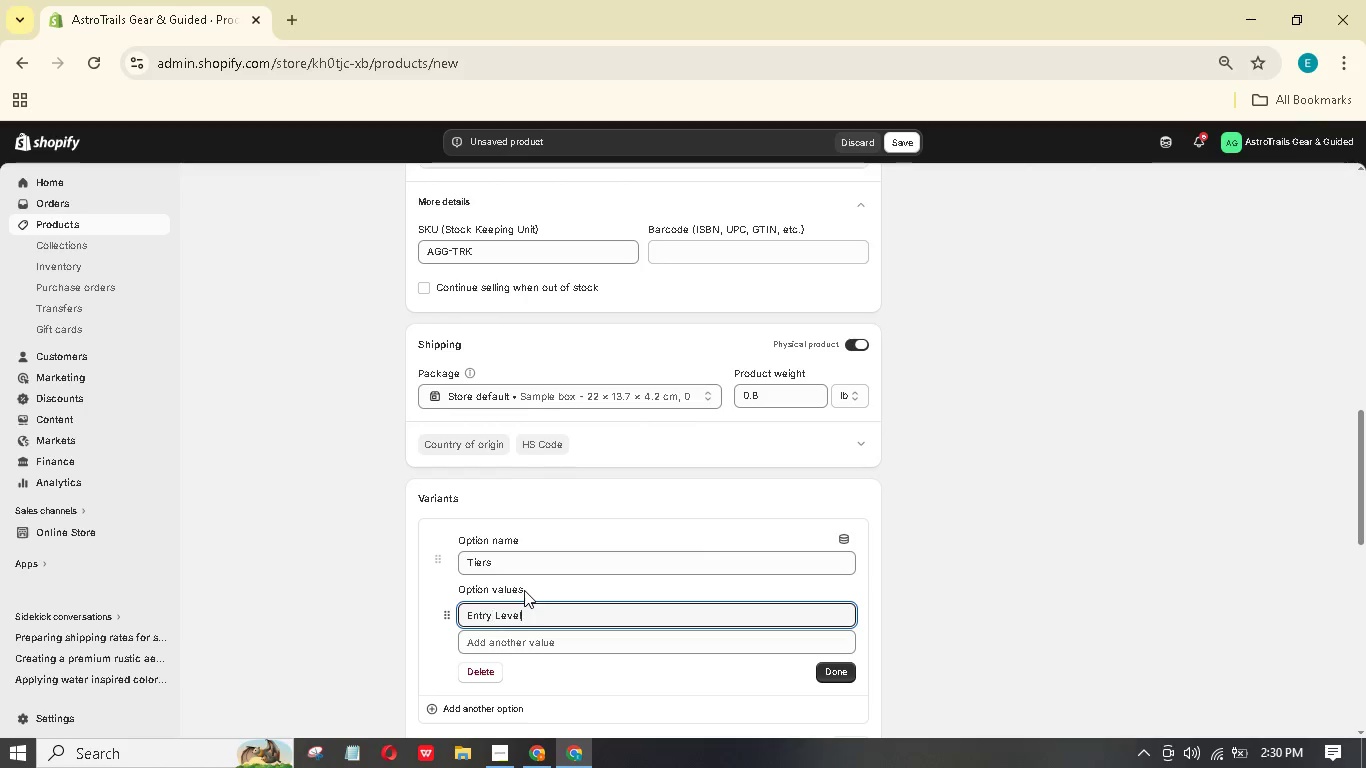 
key(ArrowDown)
 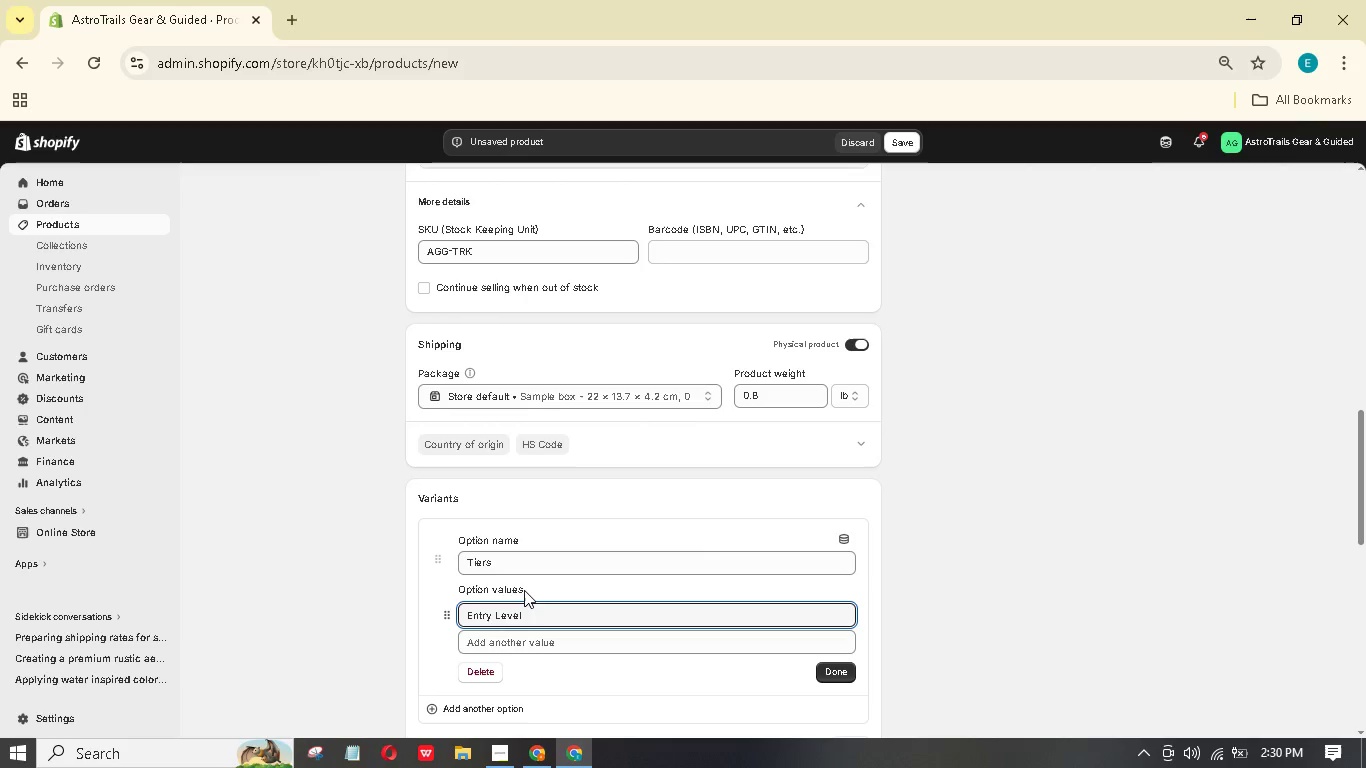 
key(ArrowLeft)
 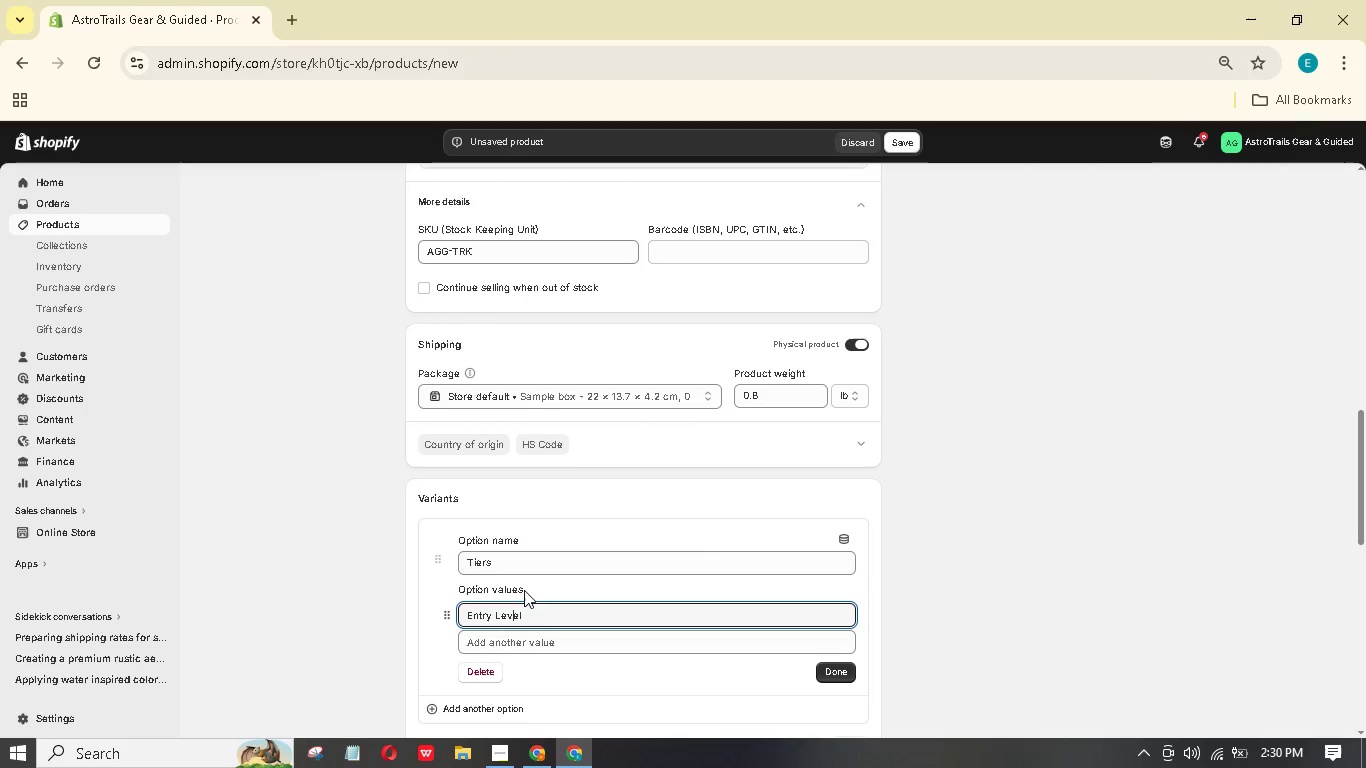 
key(ArrowLeft)
 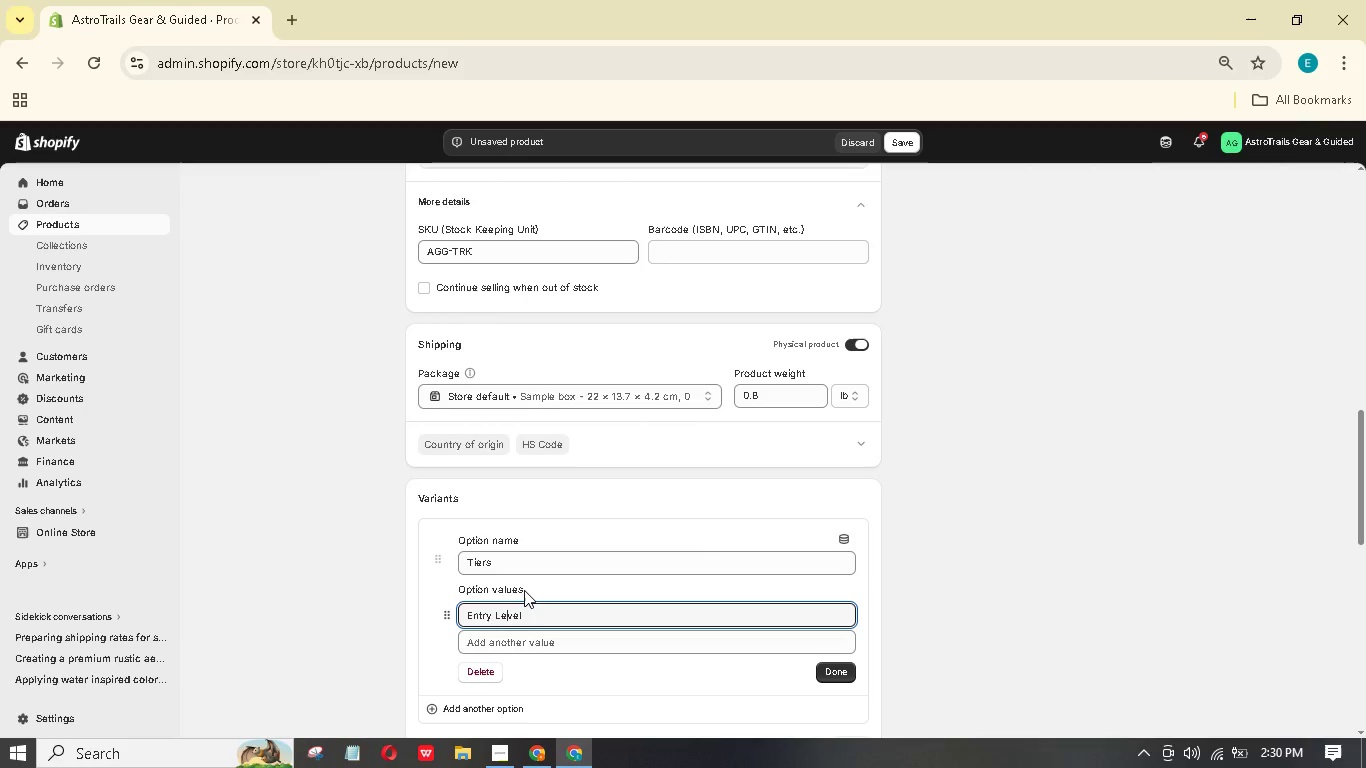 
key(ArrowLeft)
 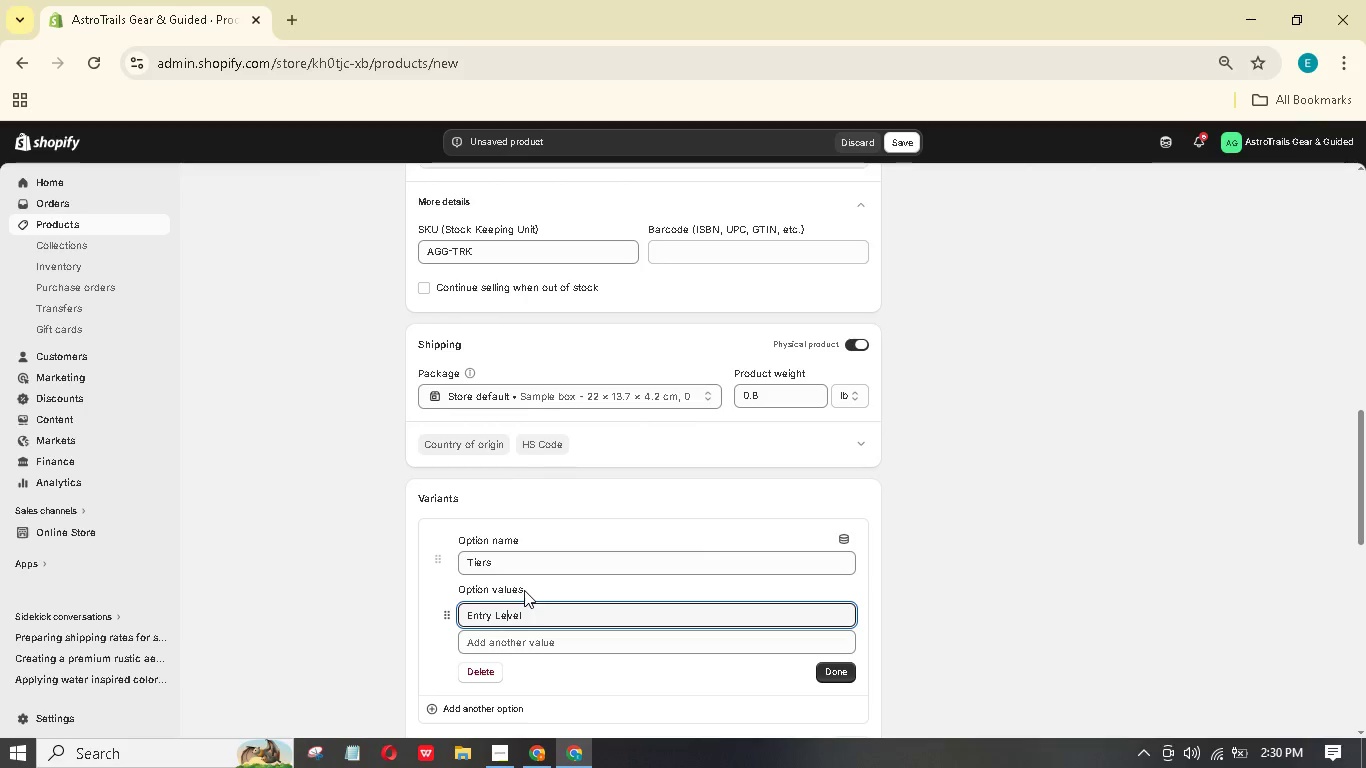 
key(ArrowLeft)
 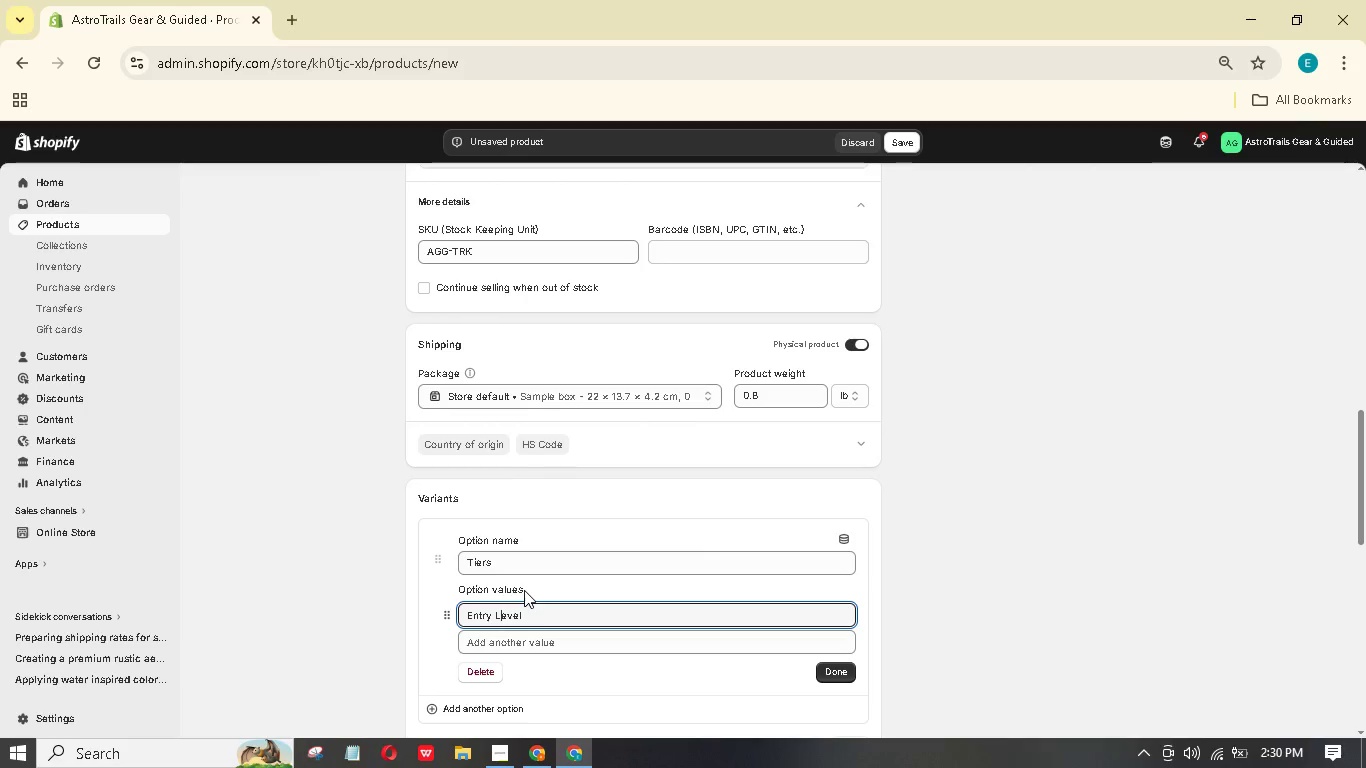 
key(ArrowLeft)
 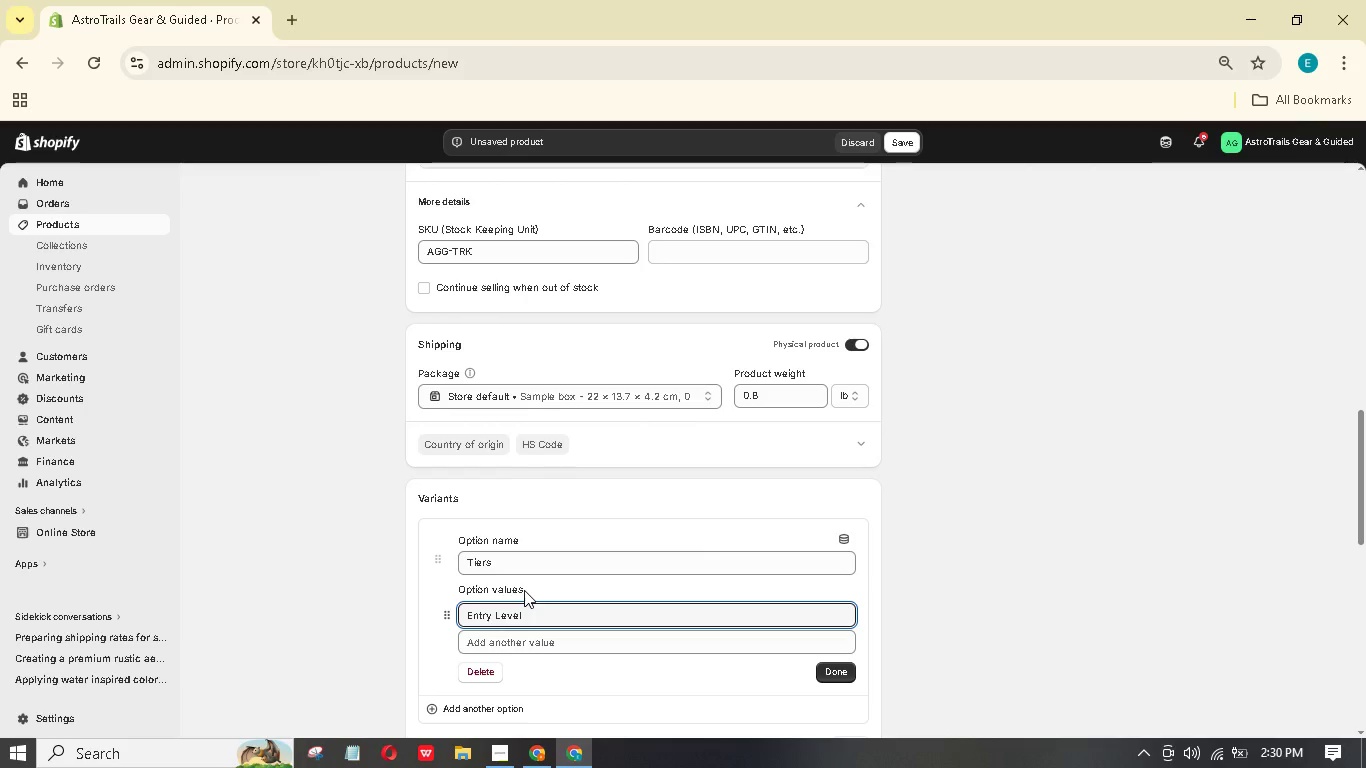 
key(Backspace)
type(- Mirrorless)
 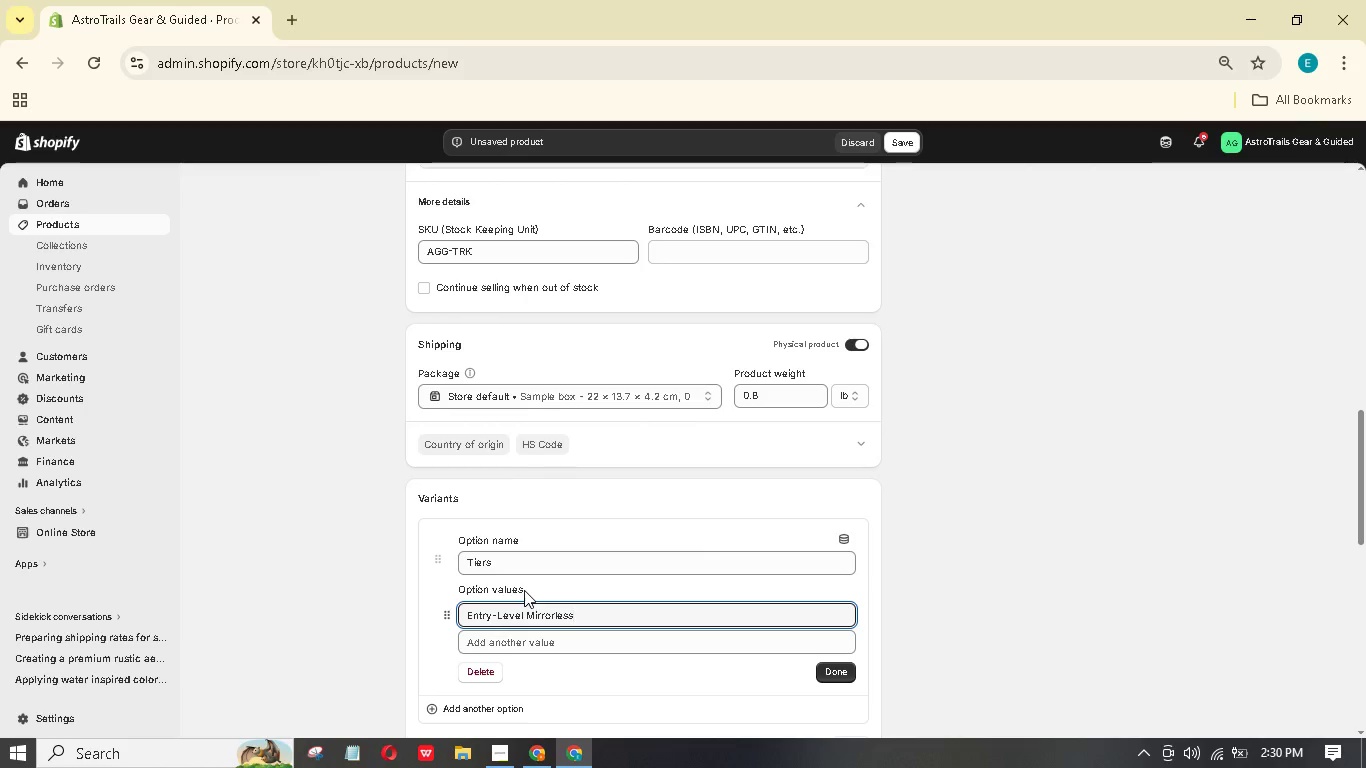 
hold_key(key=ArrowRight, duration=0.66)
 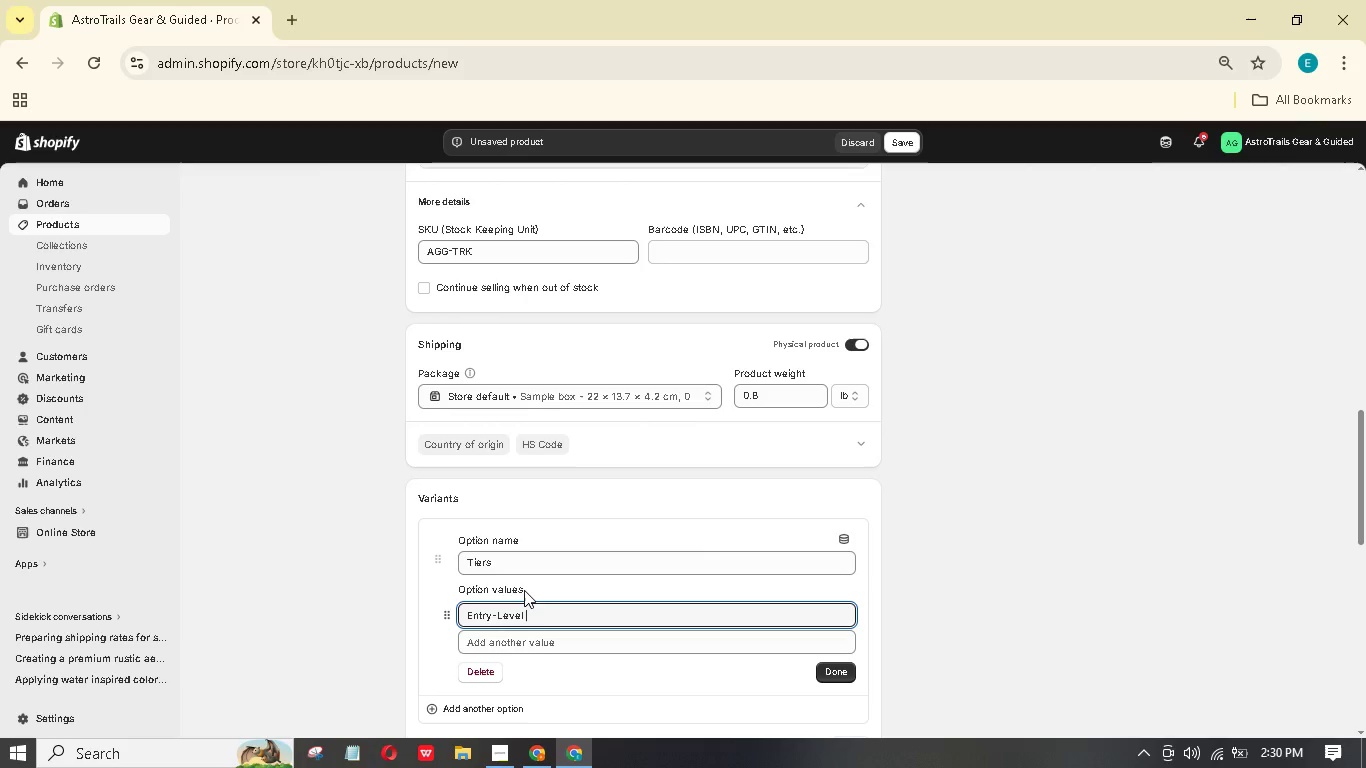 
key(Enter)
 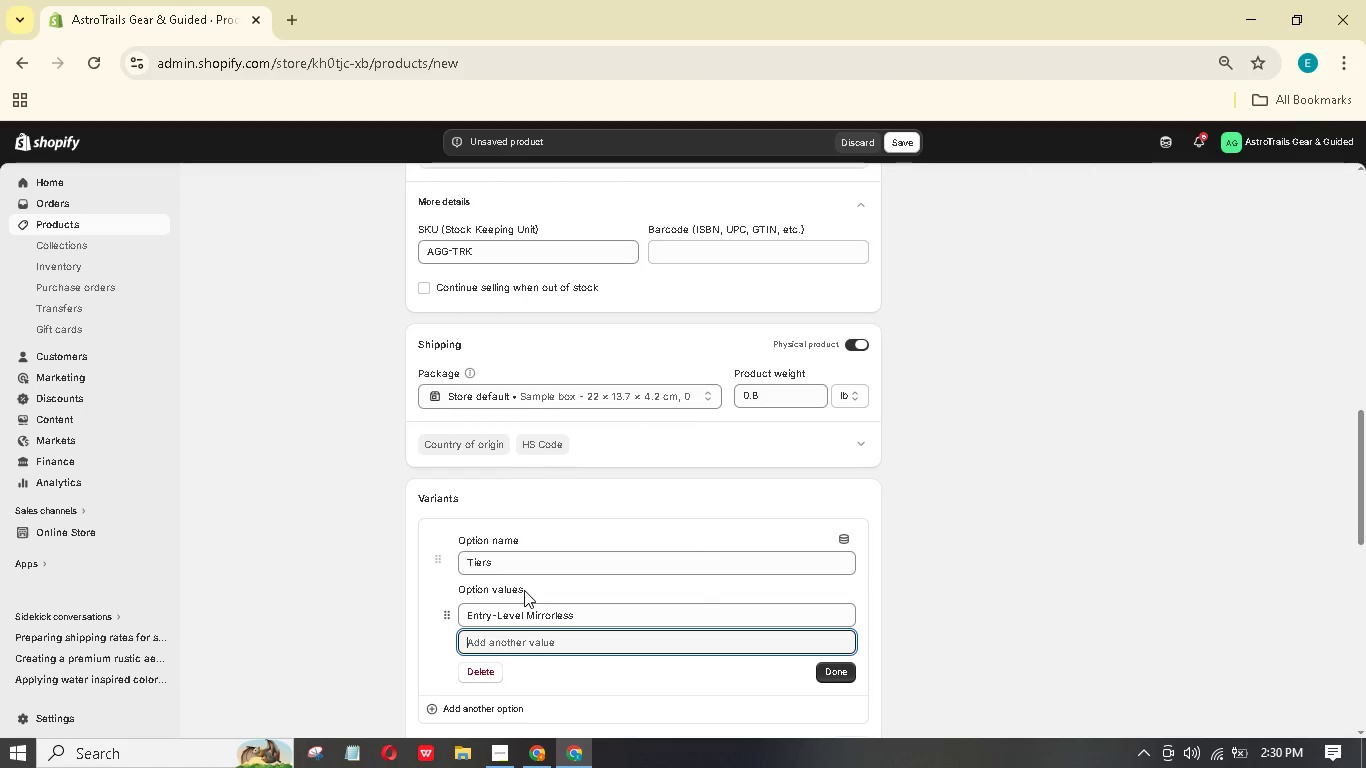 
type(Pro Full-Frame)
 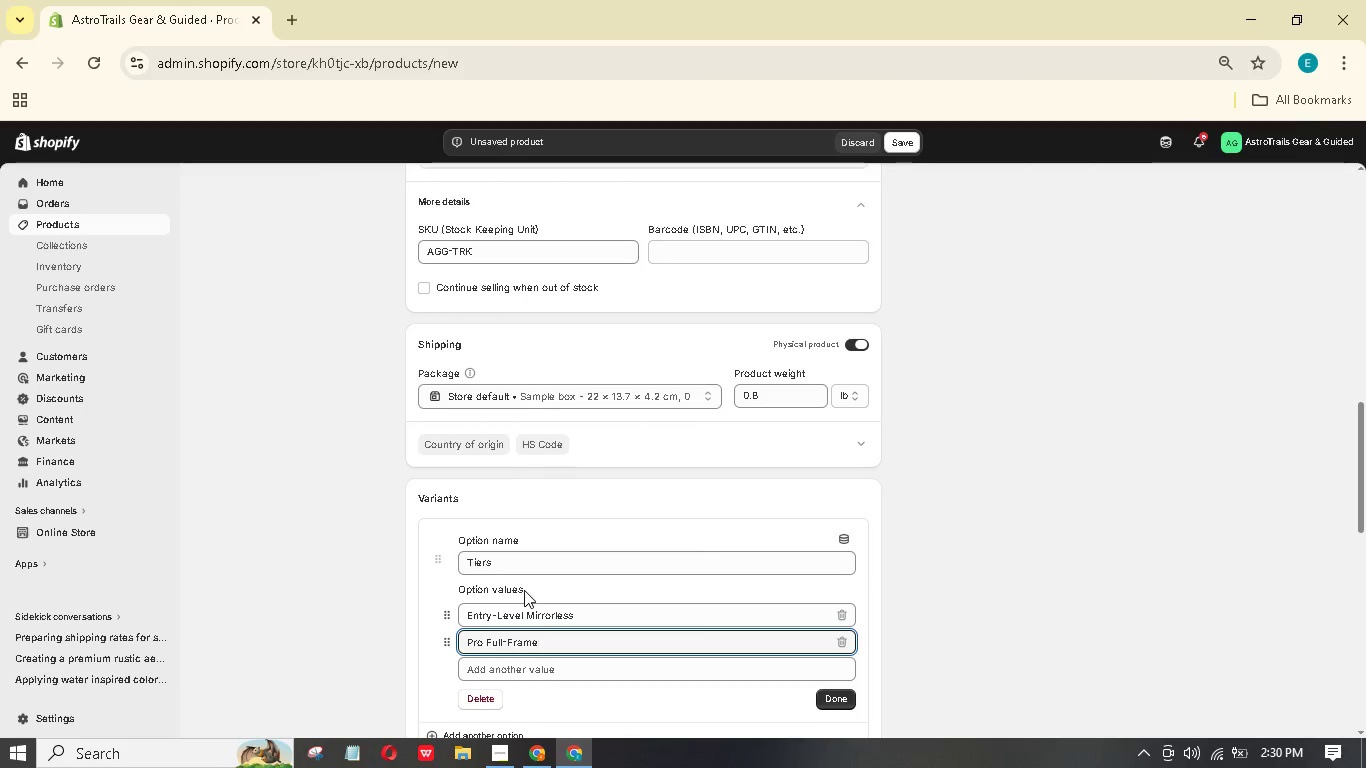 
wait(6.33)
 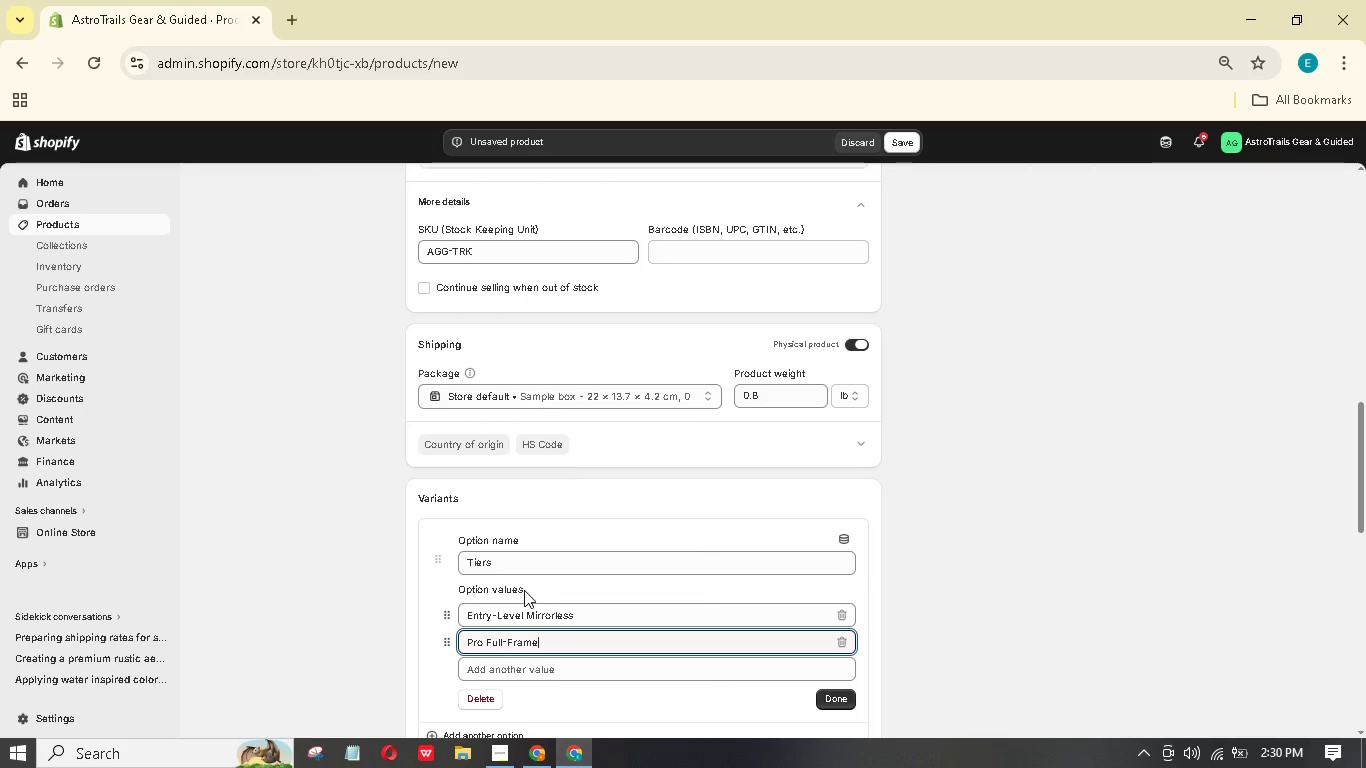 
left_click([825, 699])
 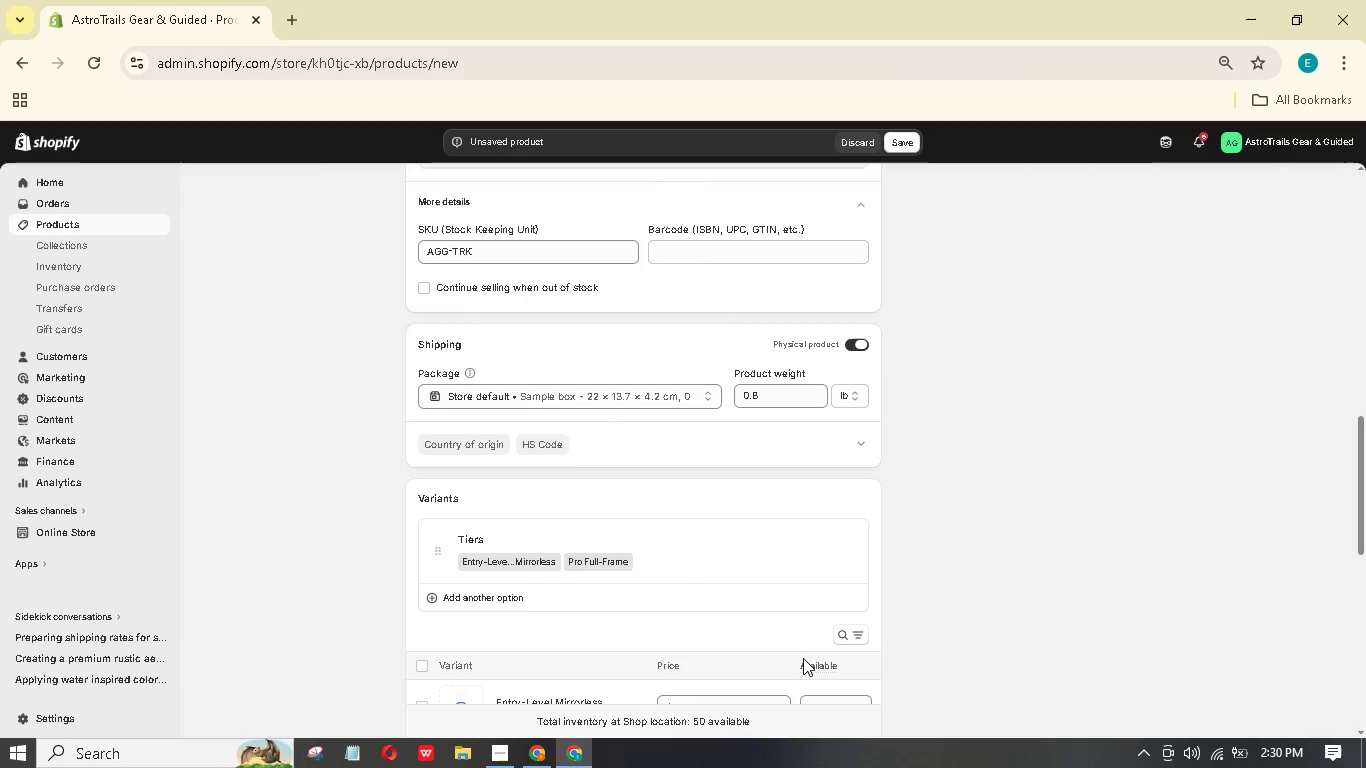 
wait(7.8)
 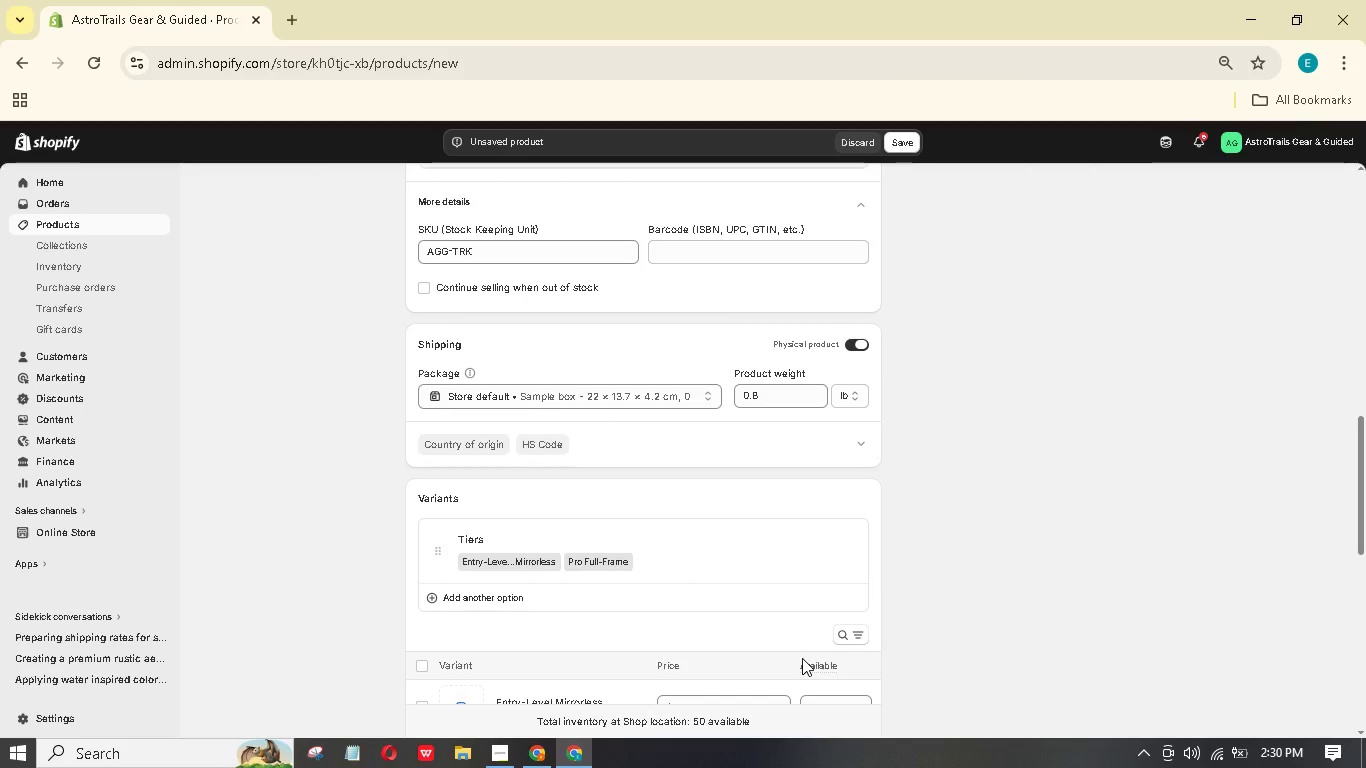 
scroll: coordinate [649, 614], scroll_direction: down, amount: 3.0
 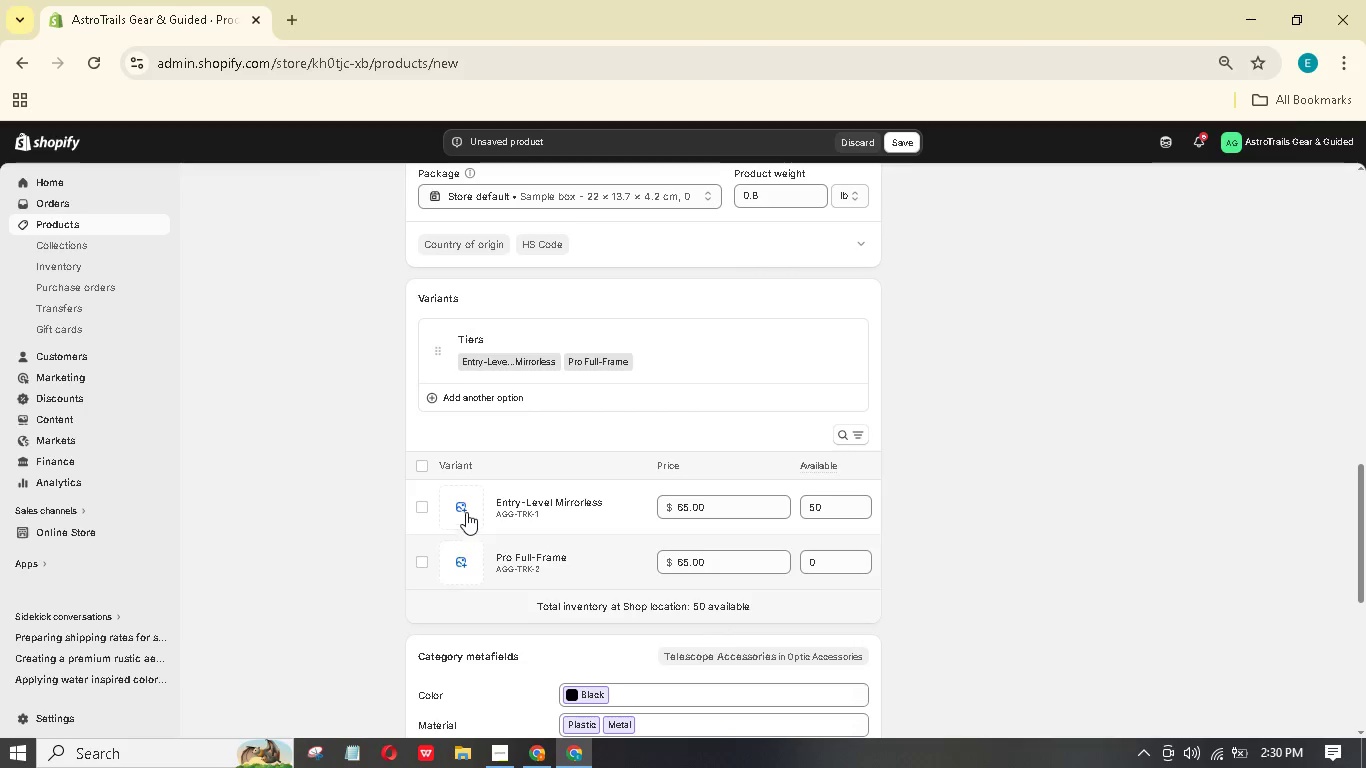 
mouse_move([455, 499])
 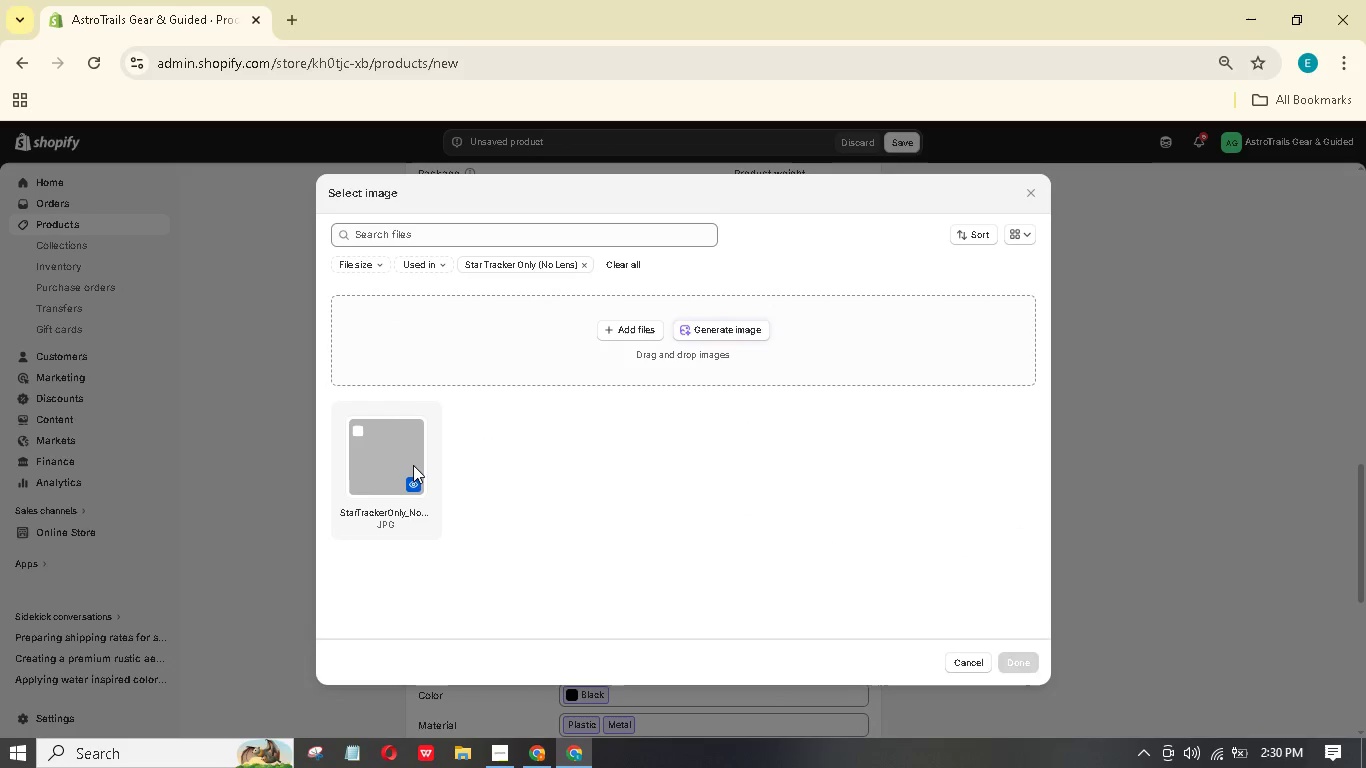 
left_click([413, 465])
 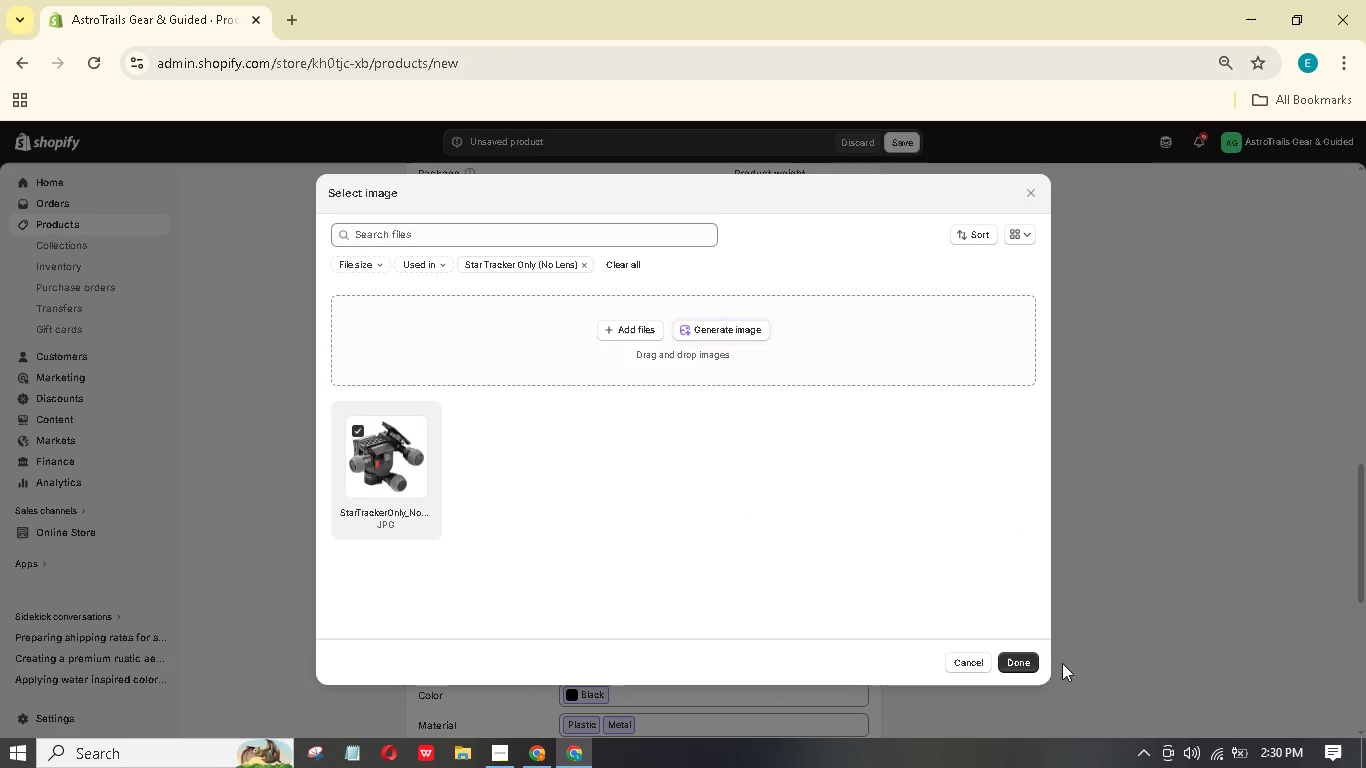 
left_click([1025, 658])
 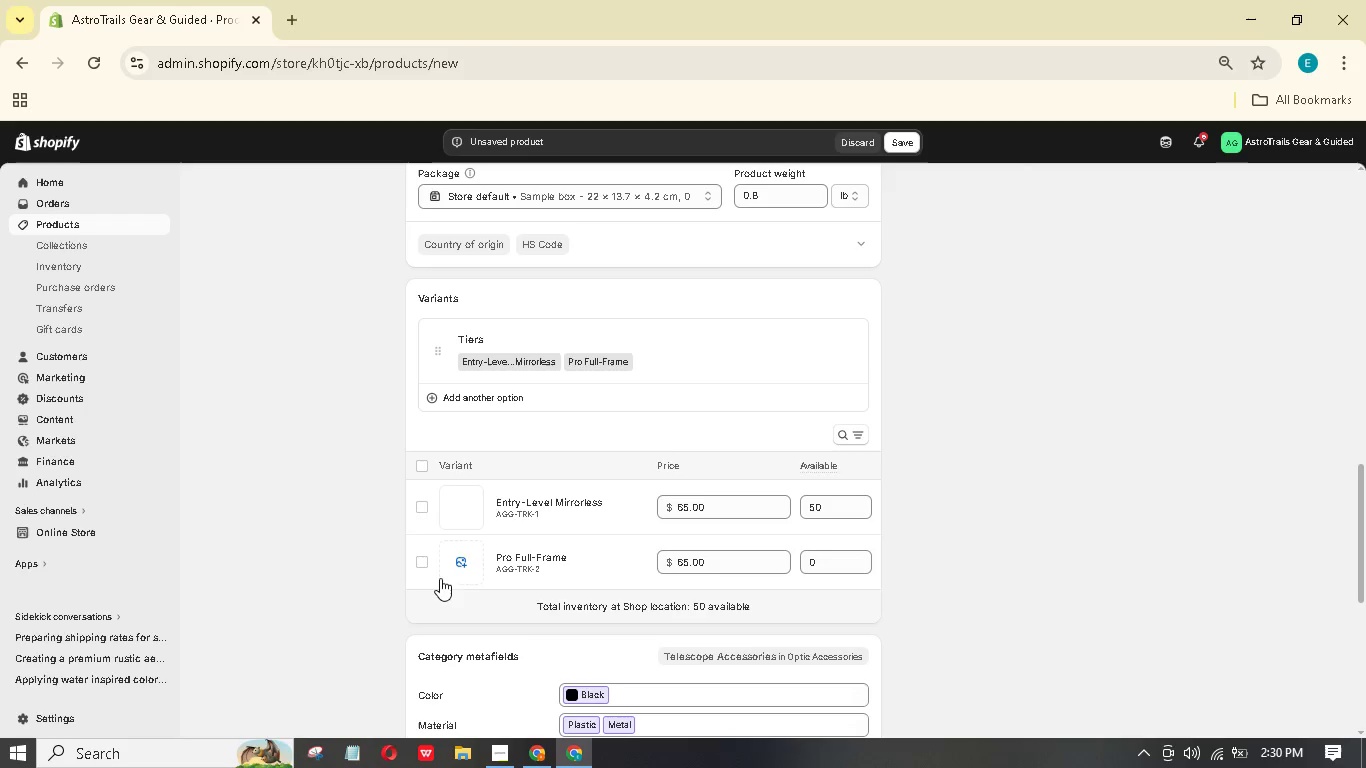 
left_click([469, 551])
 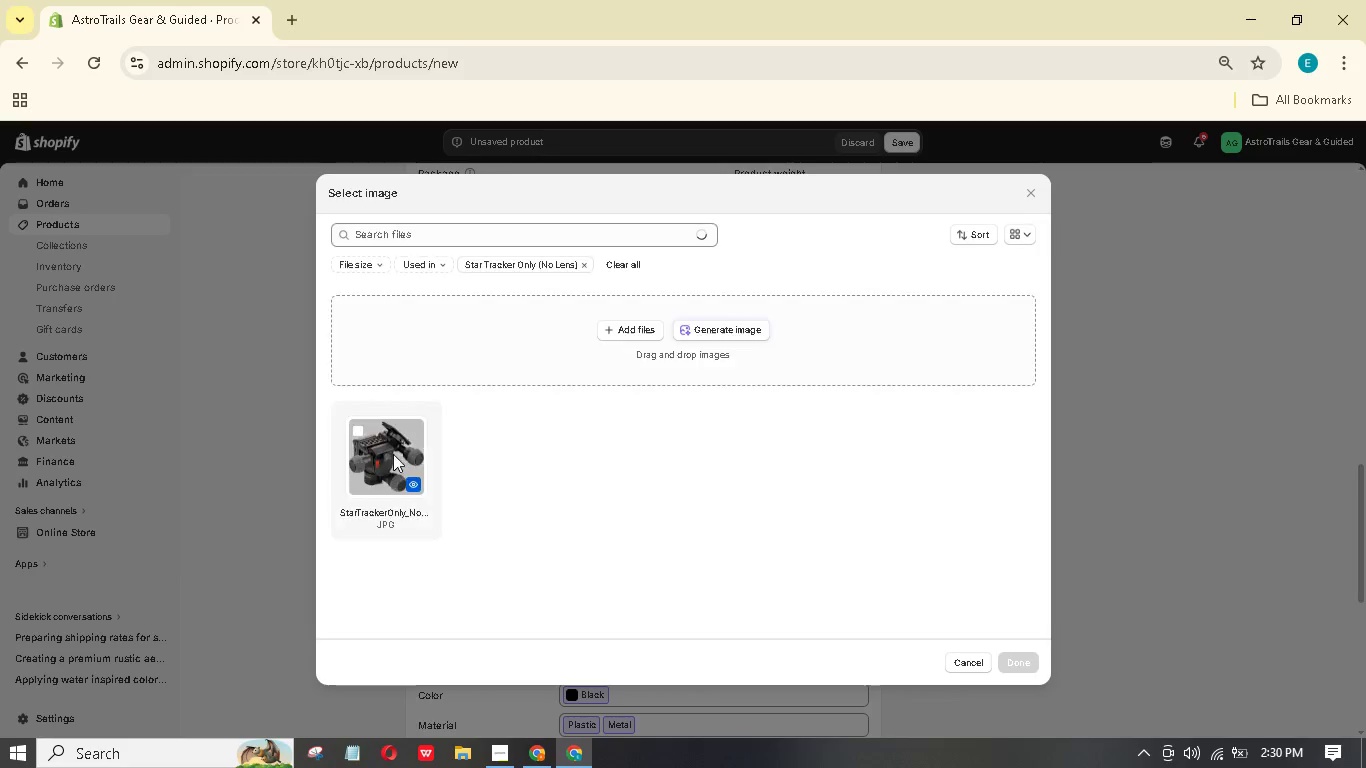 
left_click_drag(start_coordinate=[393, 453], to_coordinate=[398, 453])
 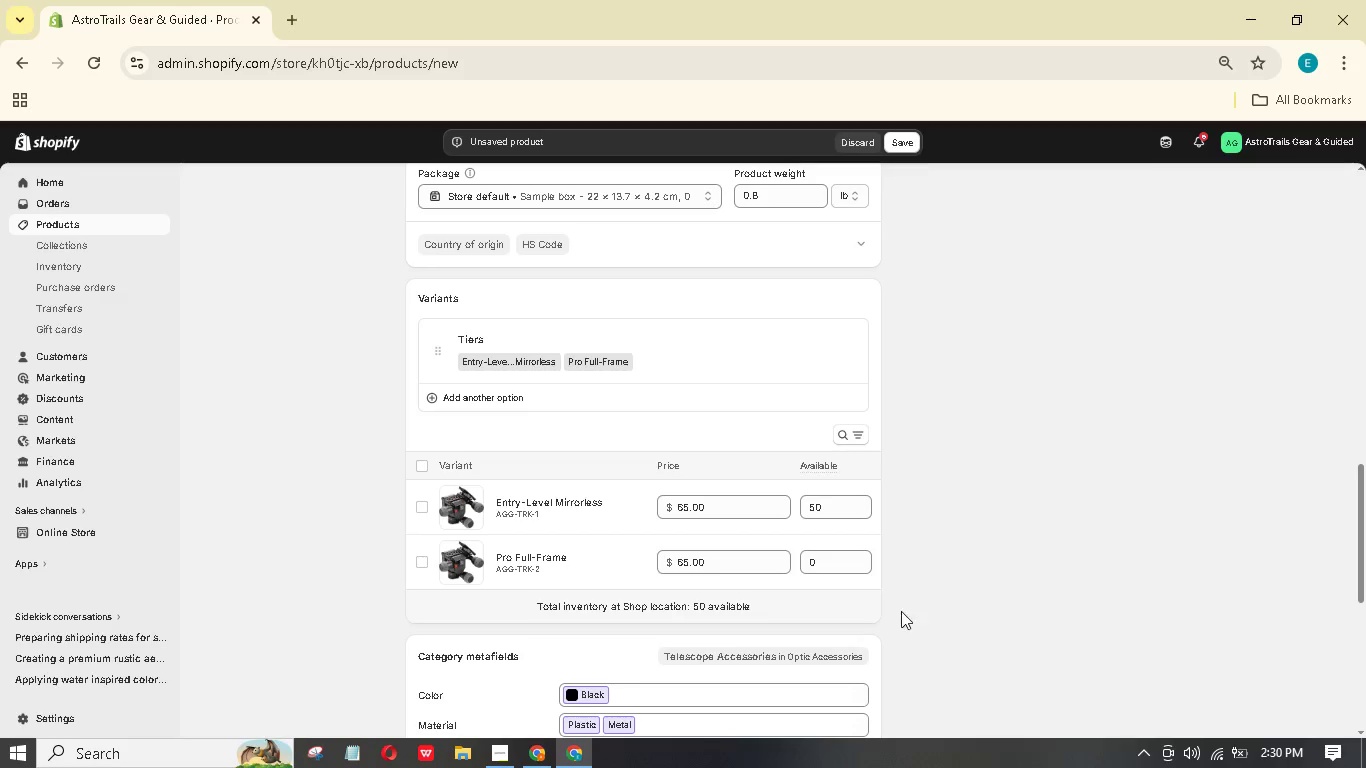 
left_click([606, 513])
 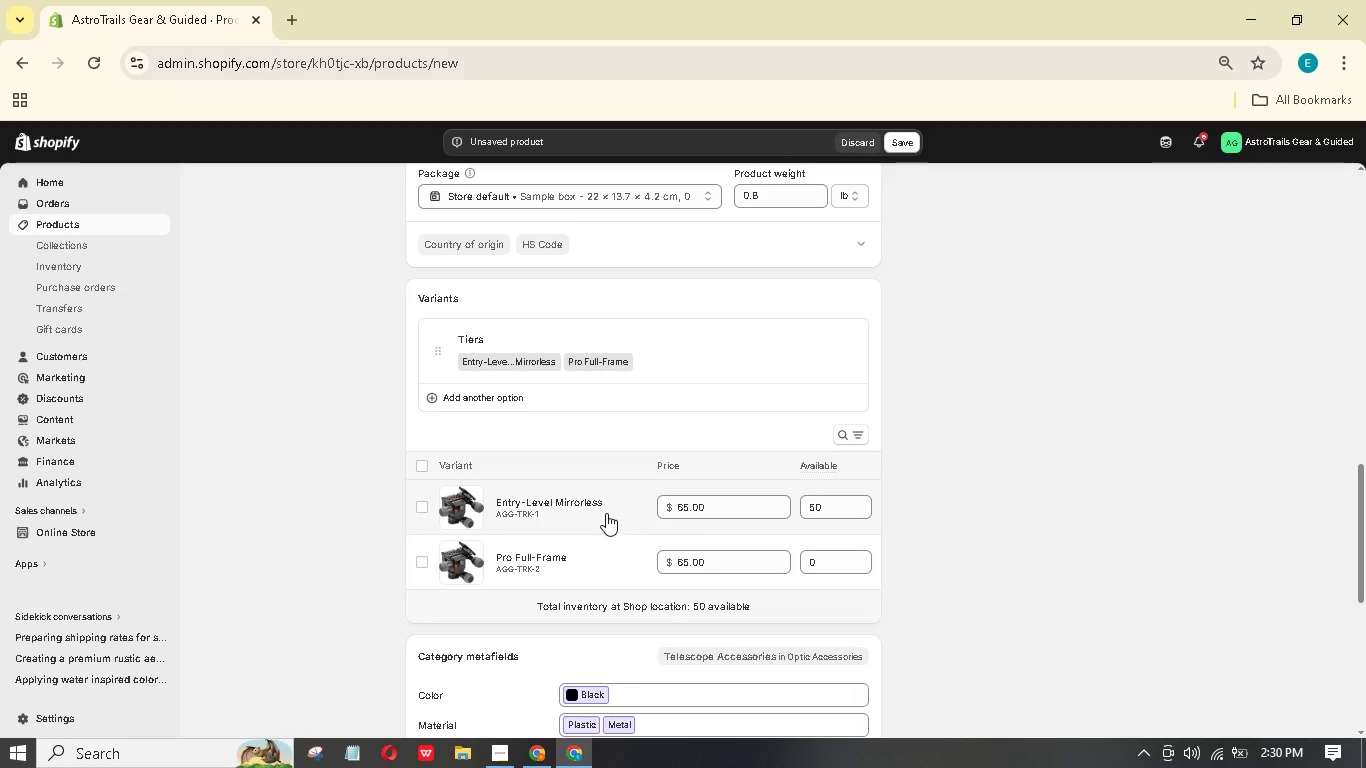 
mouse_move([602, 504])
 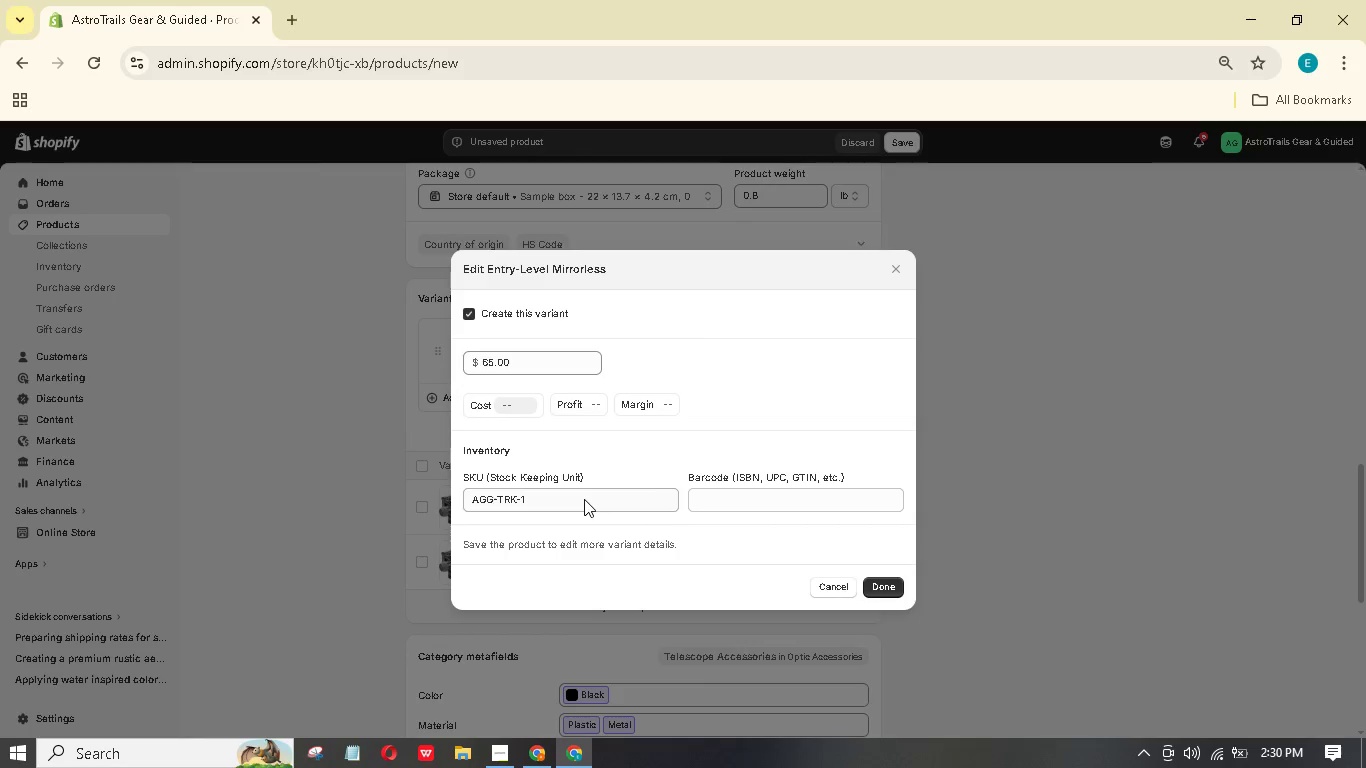 
left_click([584, 499])
 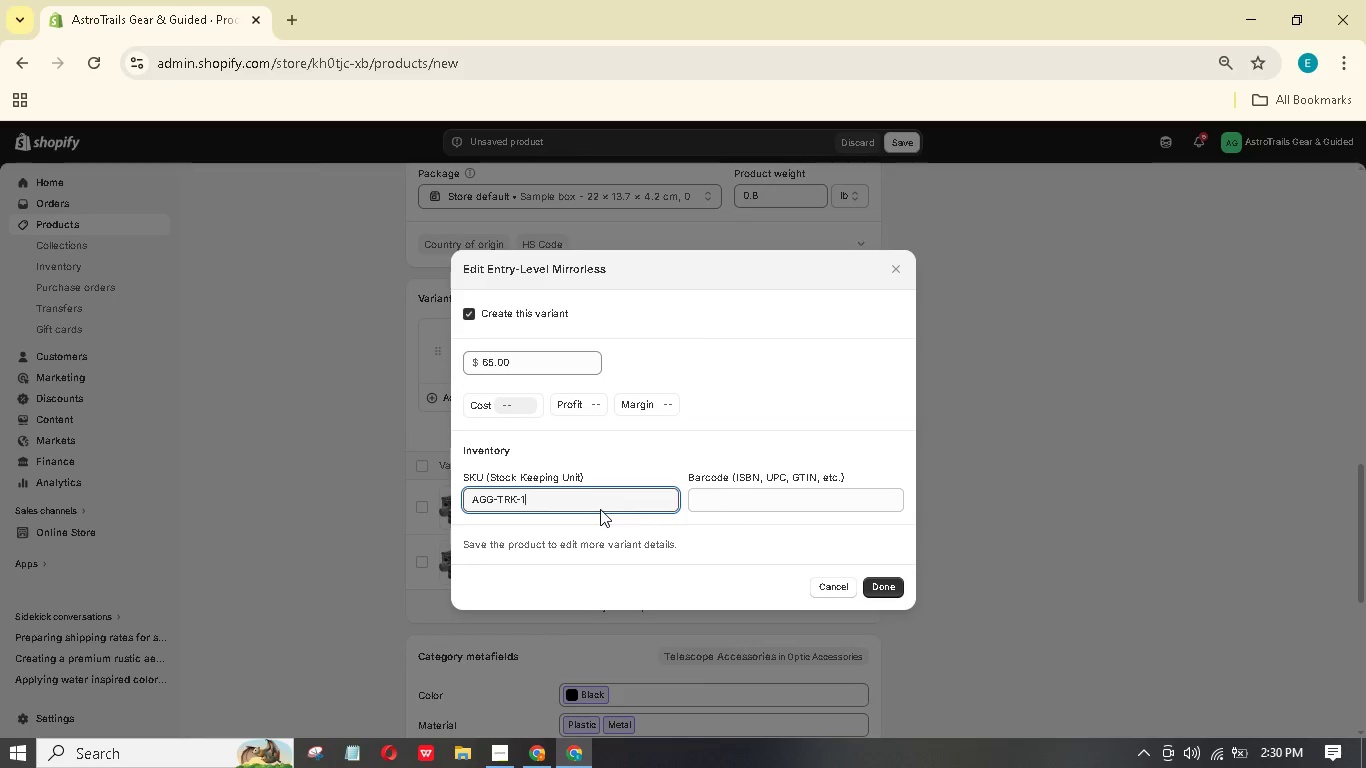 
key(Backspace)
type(ENT)
 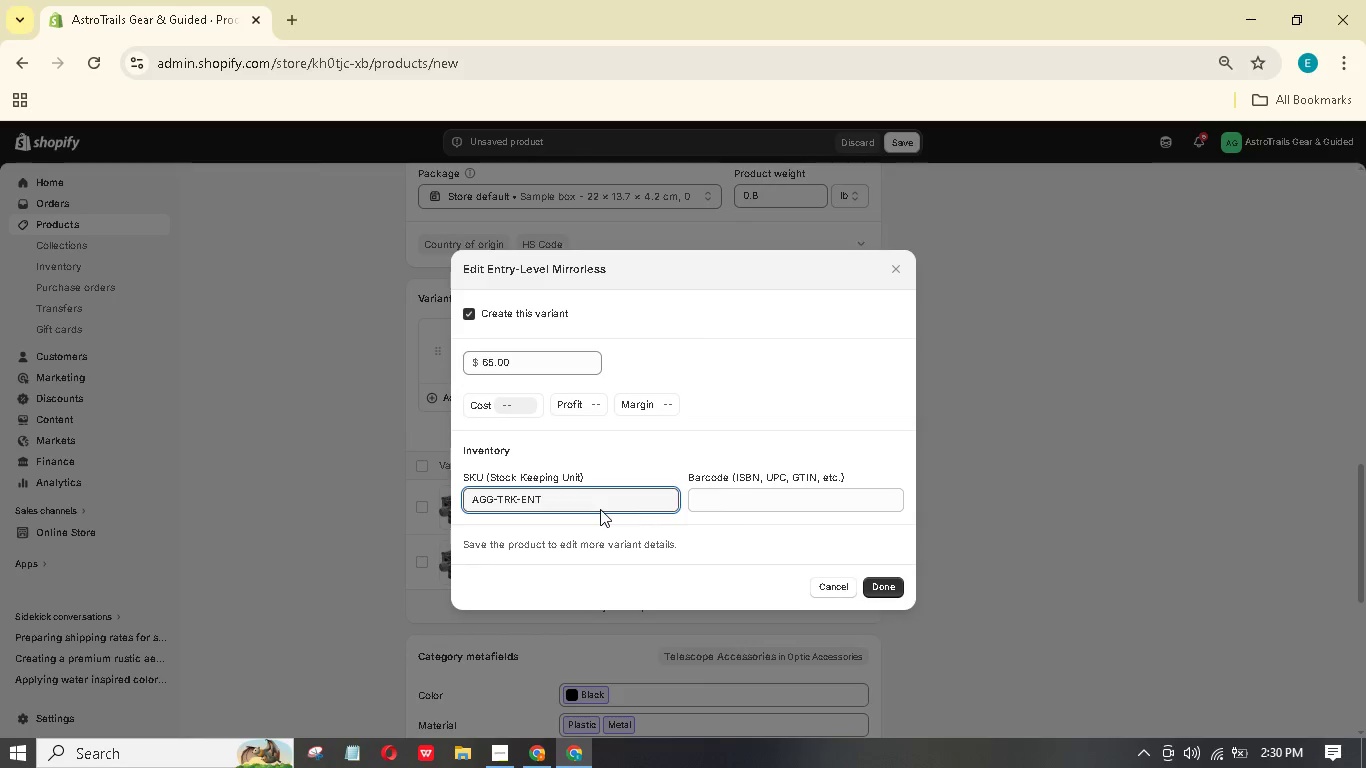 
wait(17.48)
 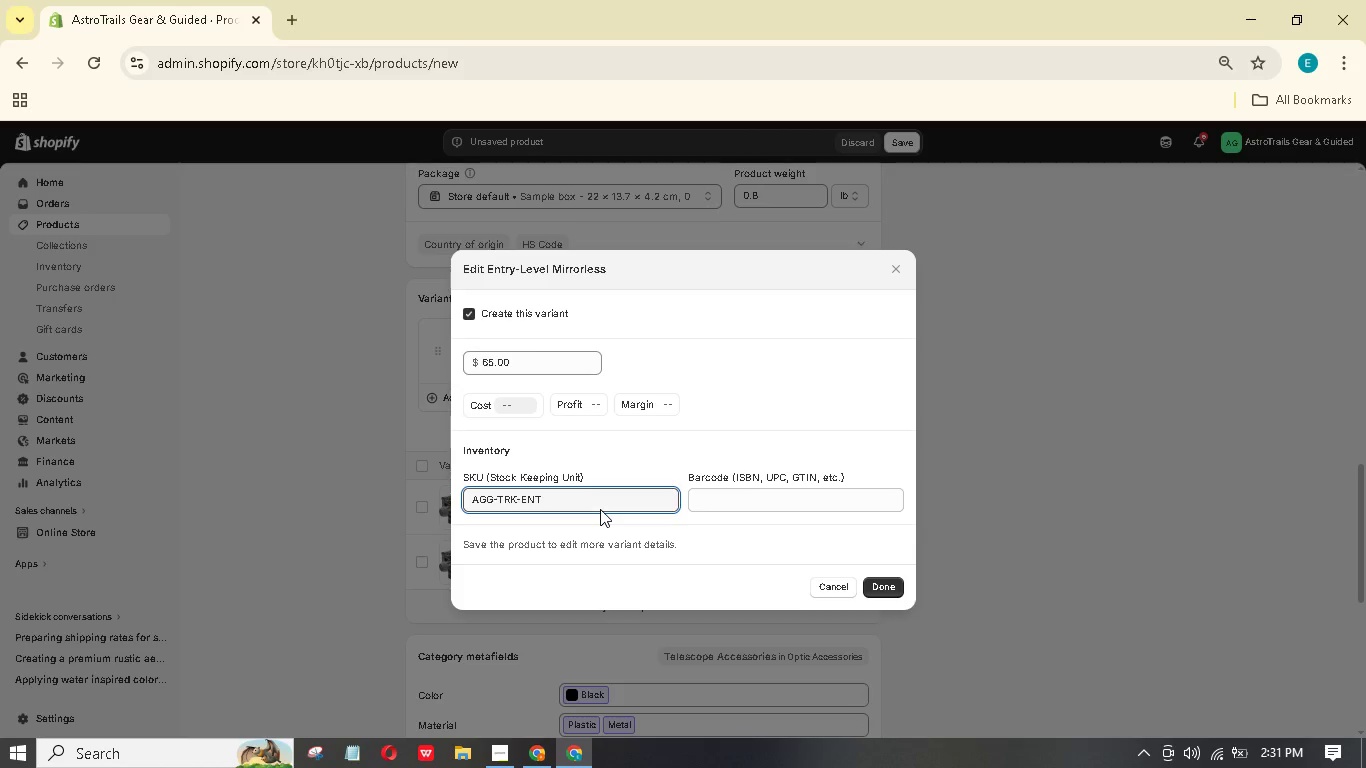 
left_click([886, 590])
 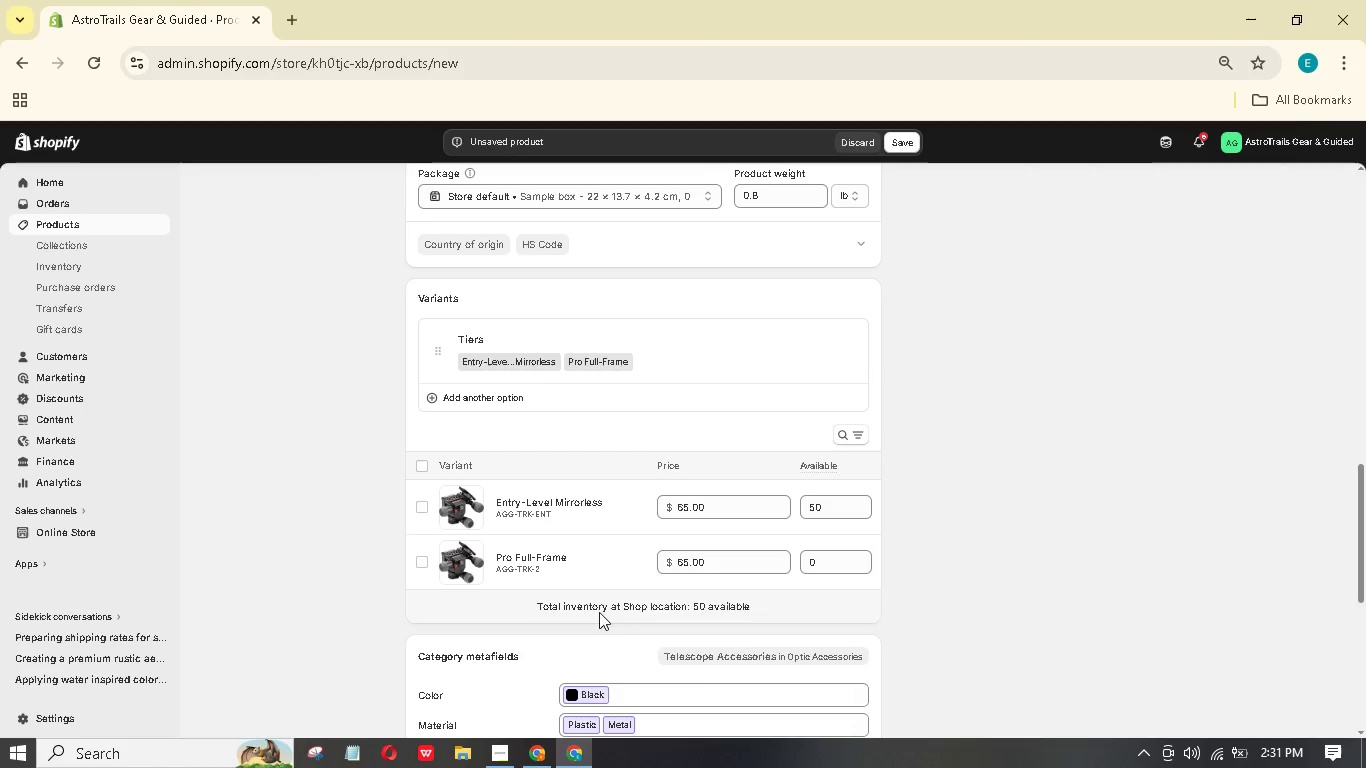 
left_click([591, 567])
 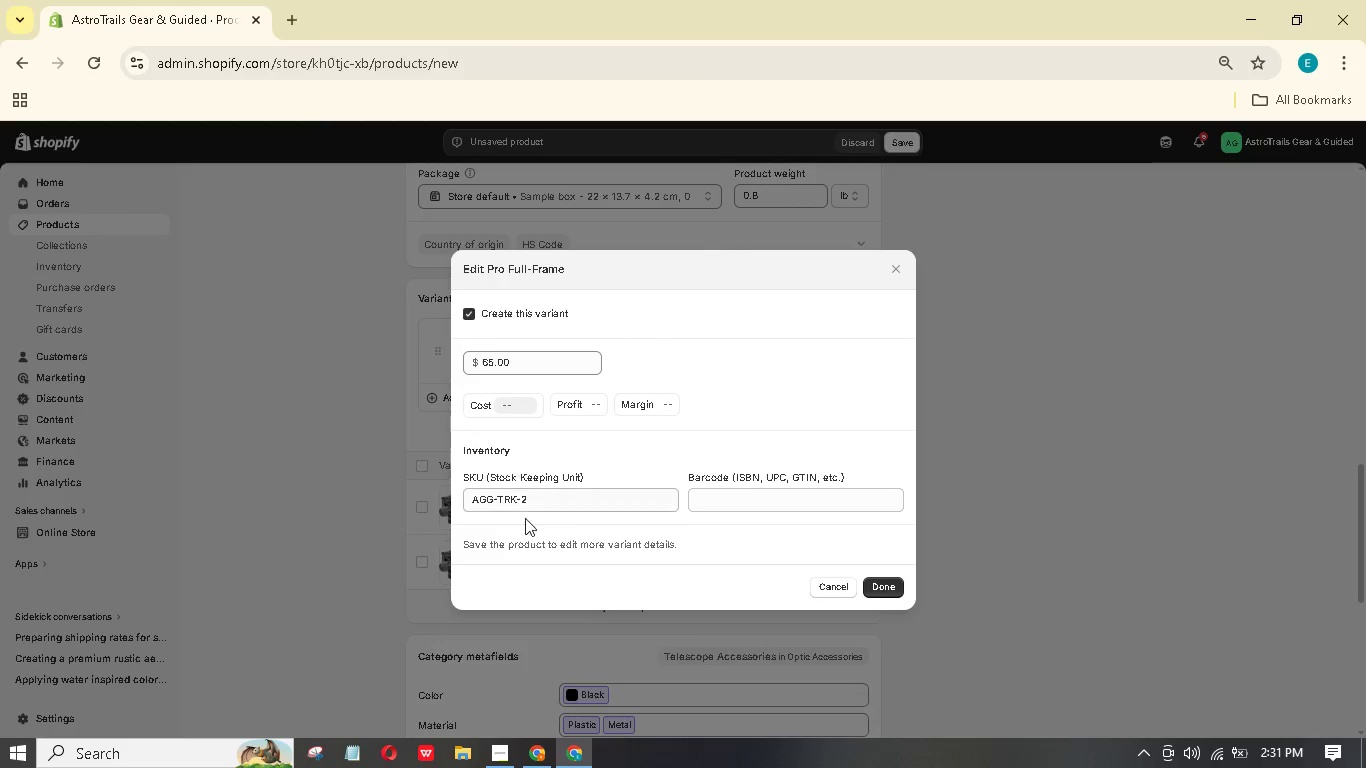 
left_click([560, 494])
 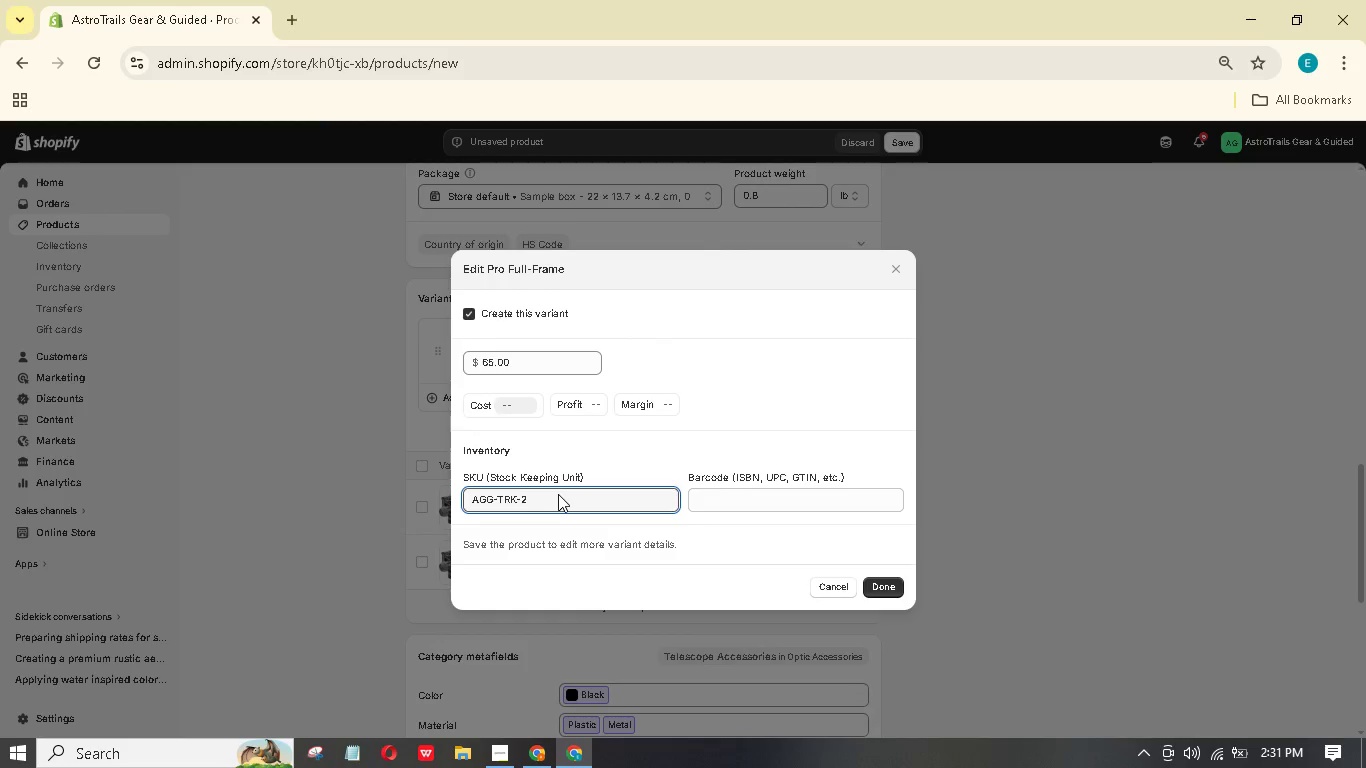 
key(Backspace)
type(PRO)
 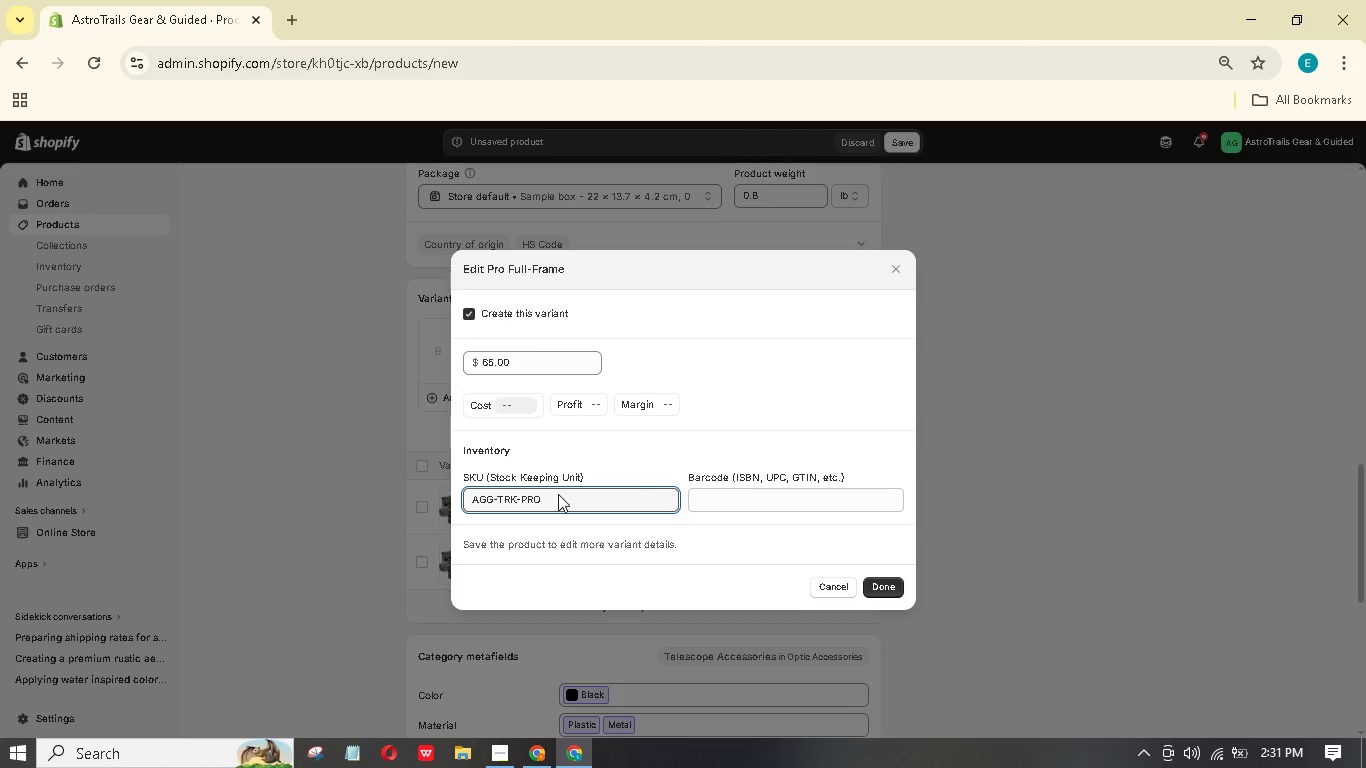 
left_click([893, 592])
 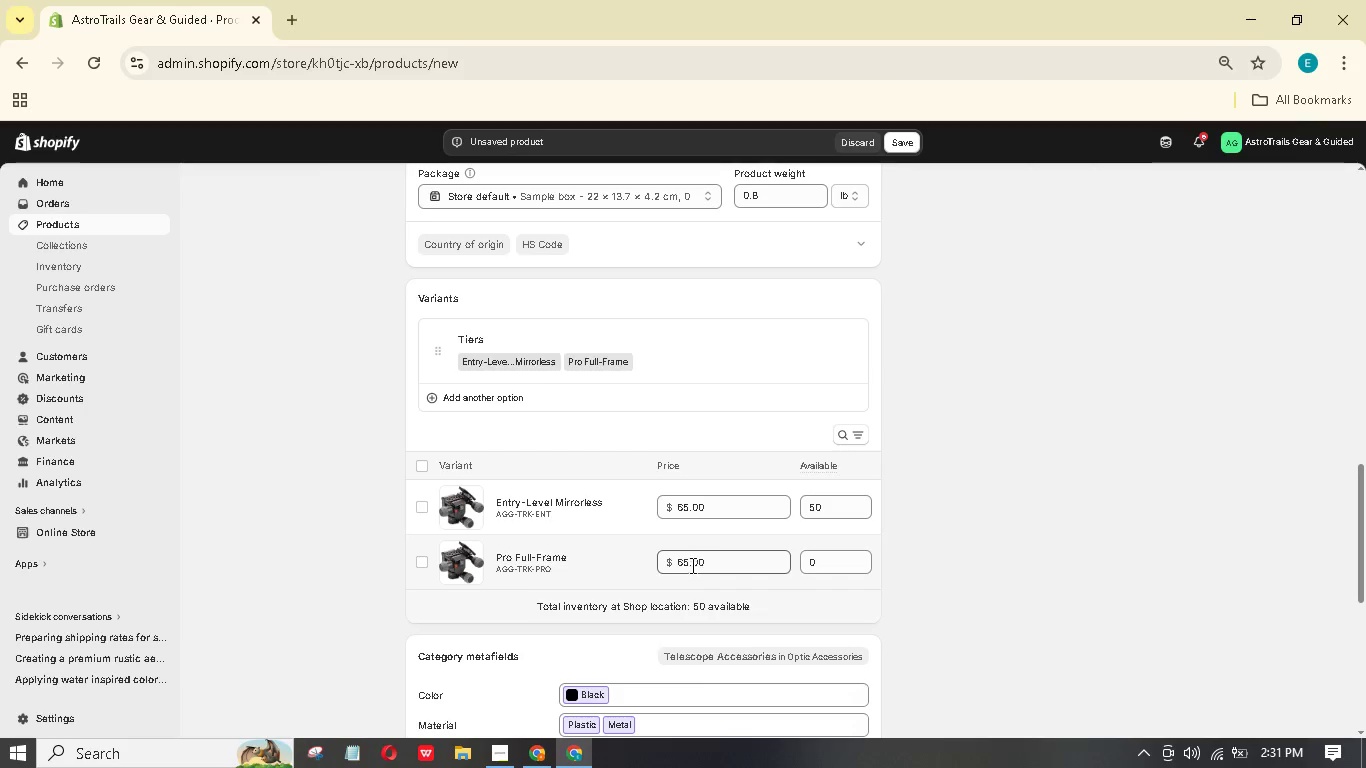 
left_click_drag(start_coordinate=[682, 559], to_coordinate=[666, 565])
 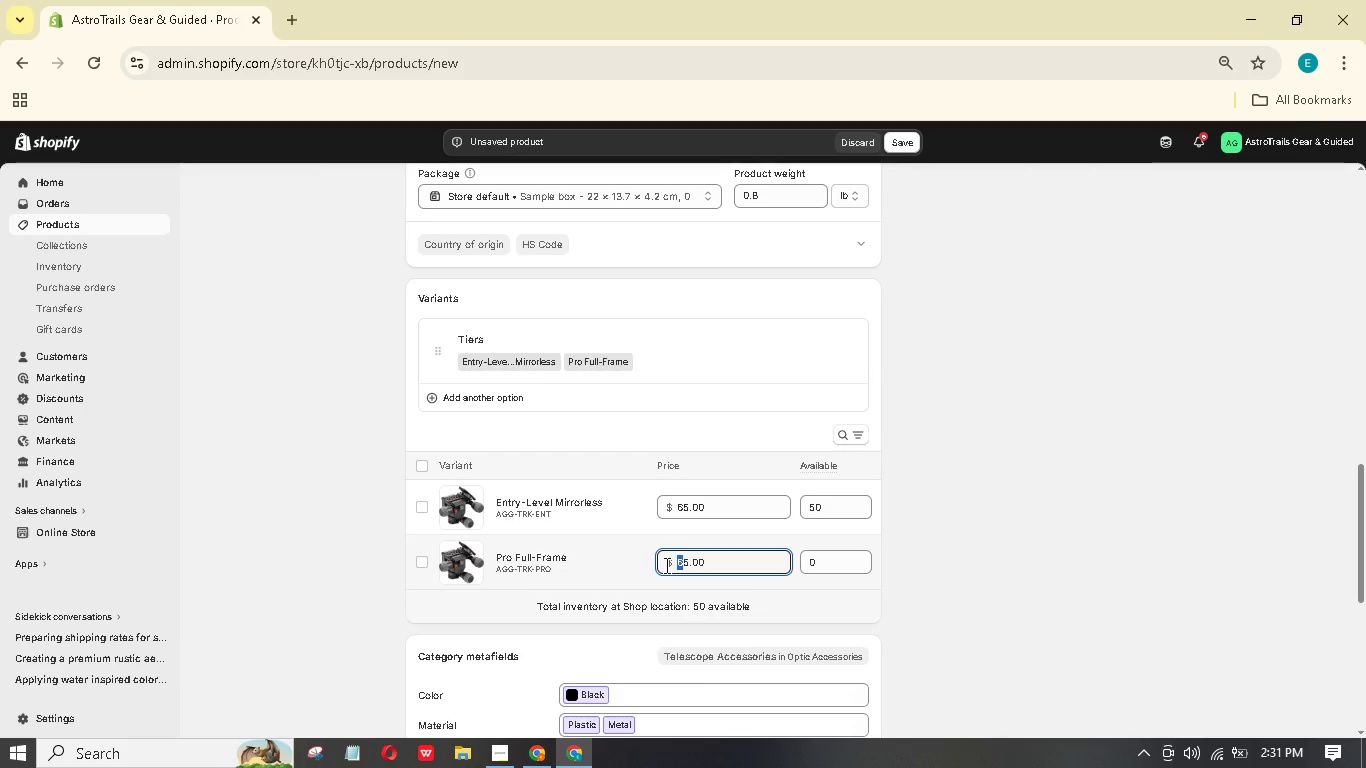 
type(13)
 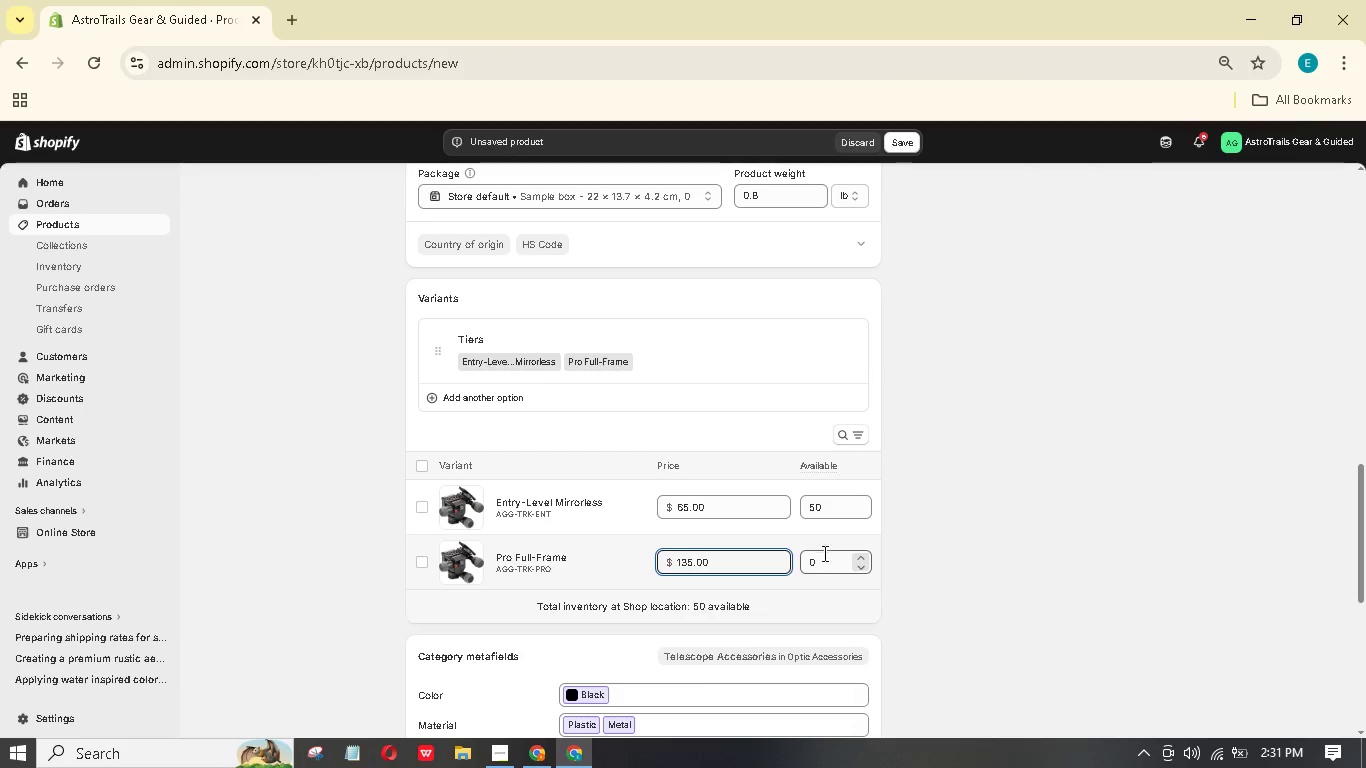 
left_click_drag(start_coordinate=[823, 559], to_coordinate=[788, 565])
 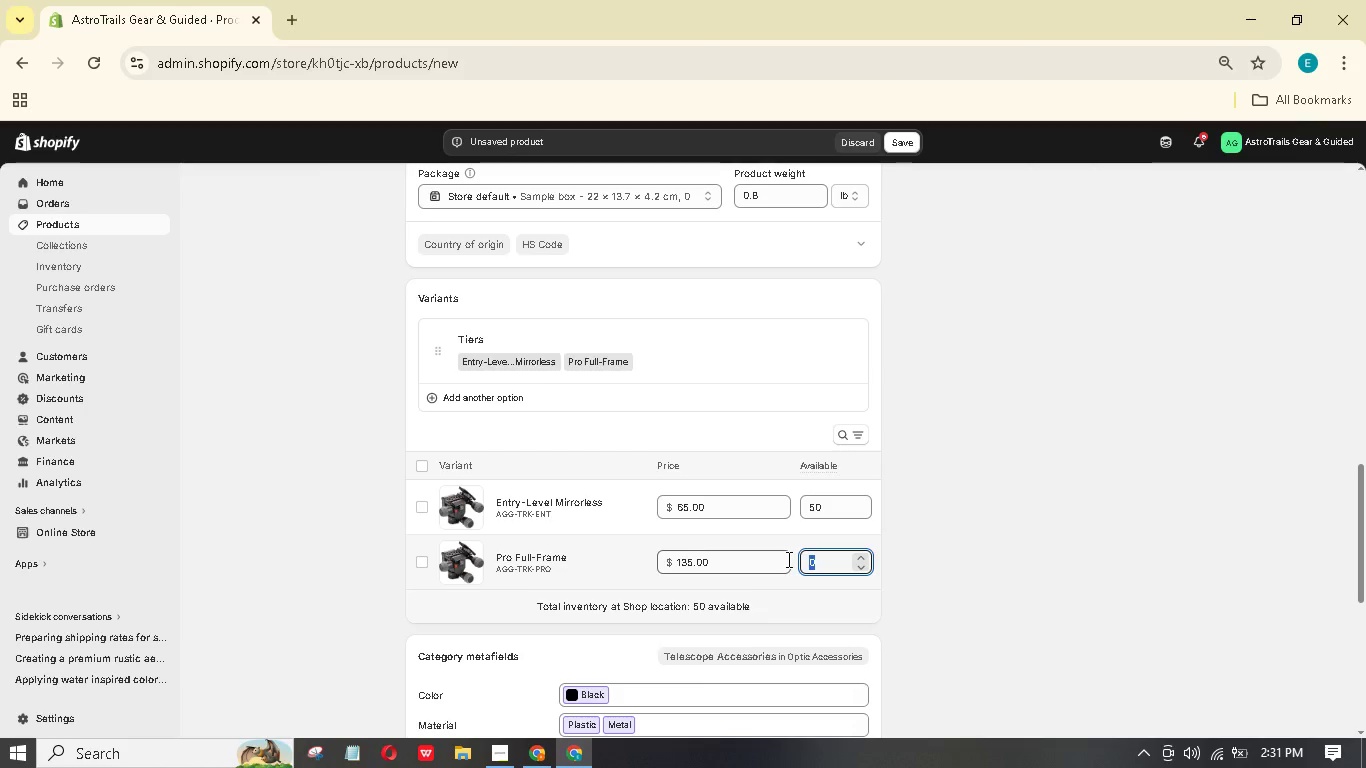 
key(Numpad5)
 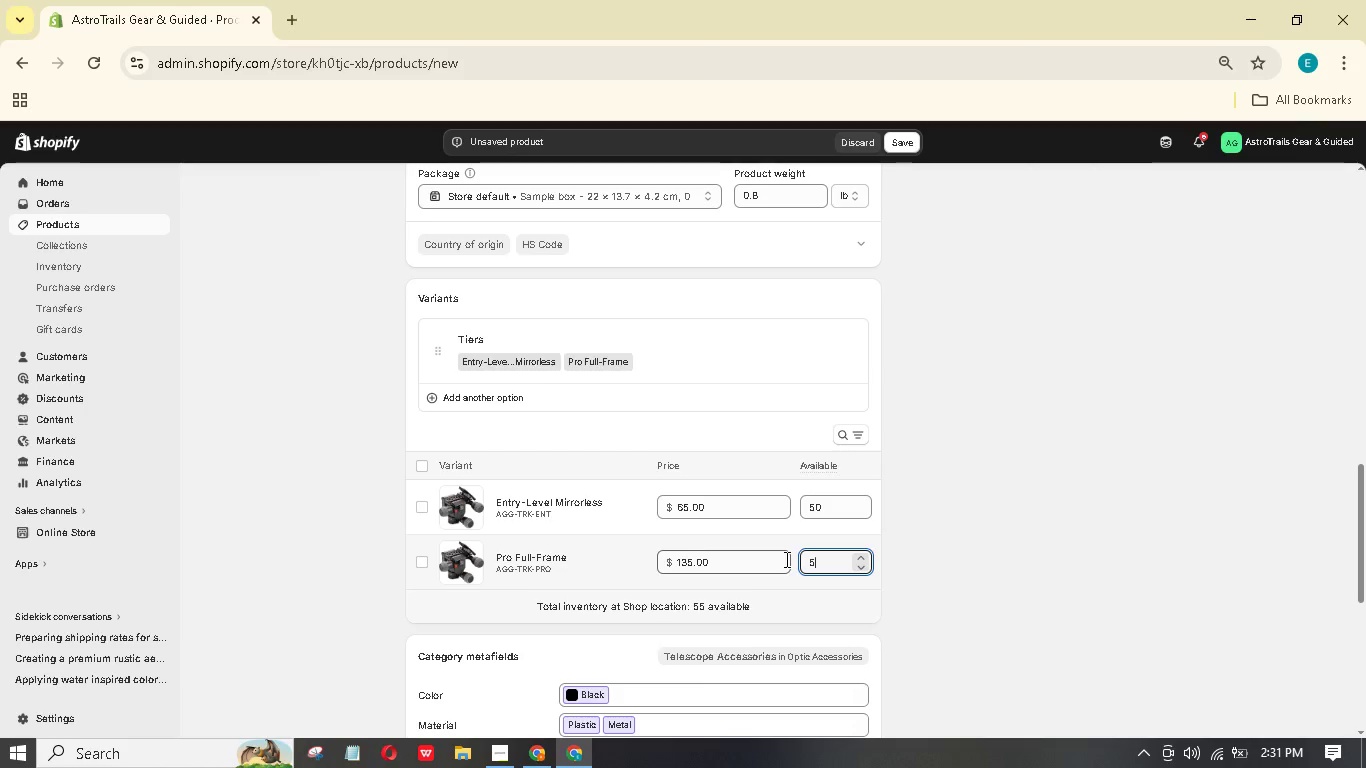 
key(Numpad0)
 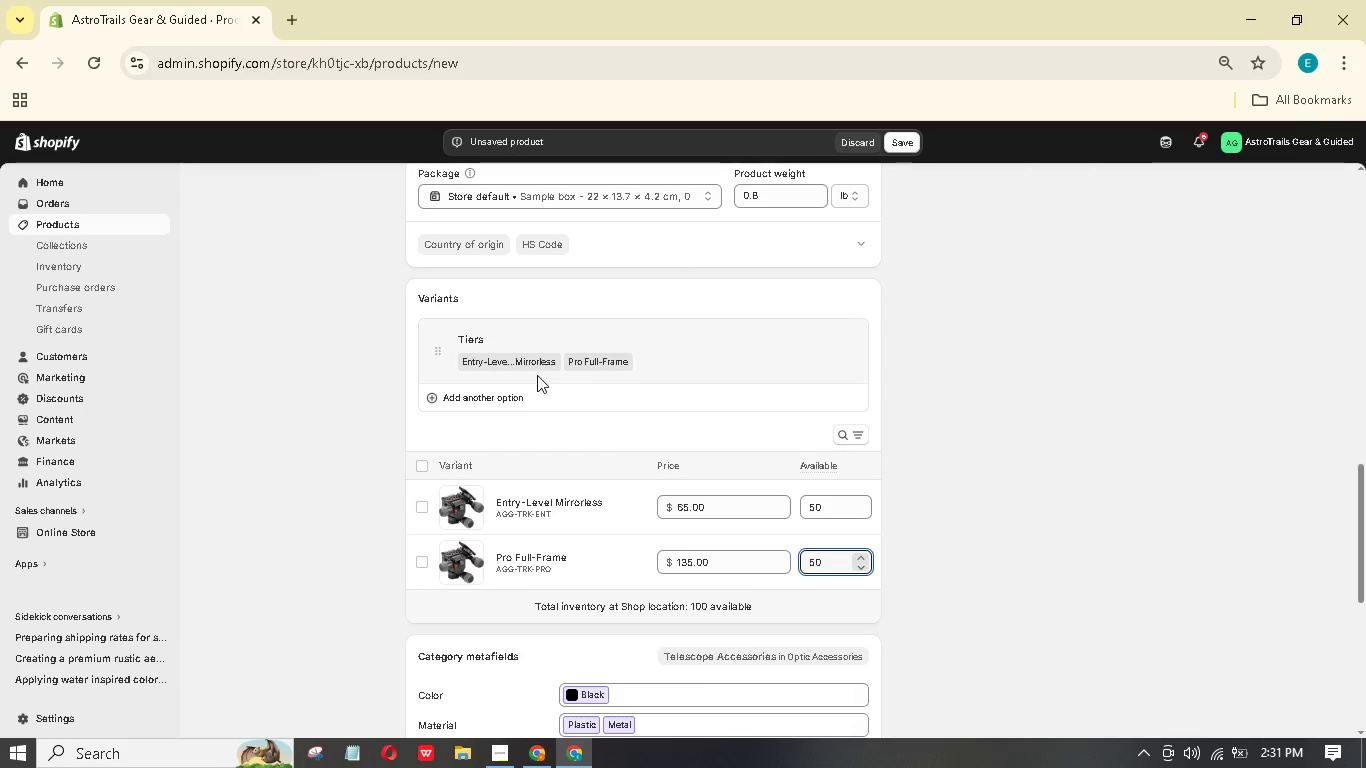 
wait(5.03)
 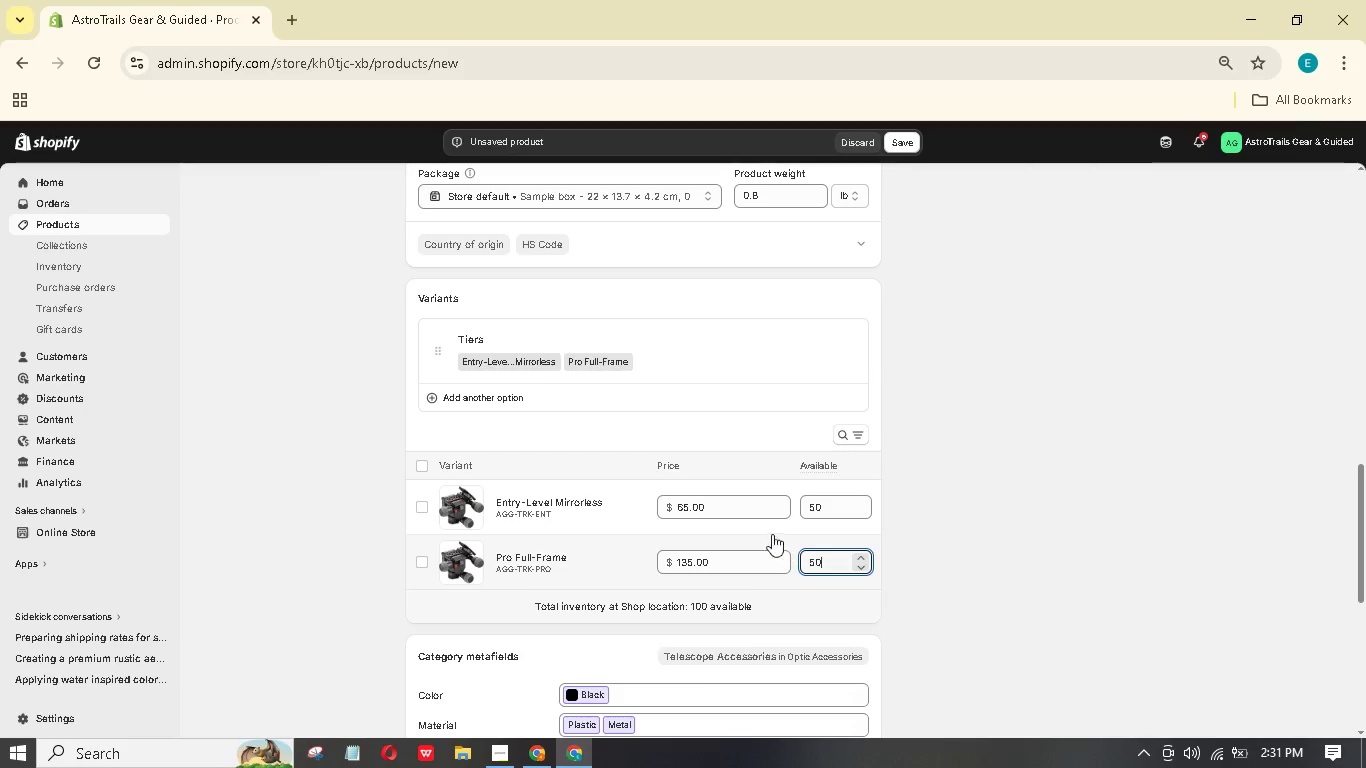 
scroll: coordinate [537, 375], scroll_direction: down, amount: 2.0
 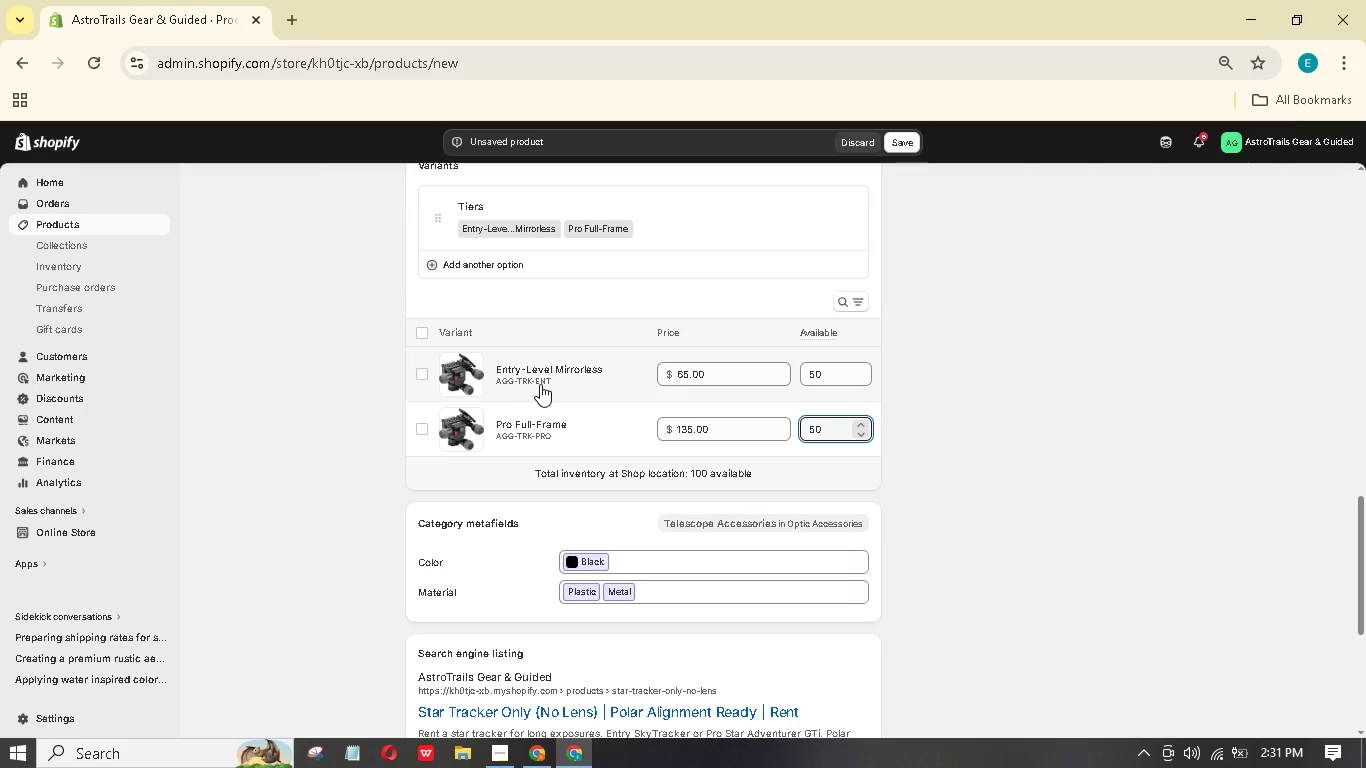 
scroll: coordinate [515, 389], scroll_direction: up, amount: 27.0
 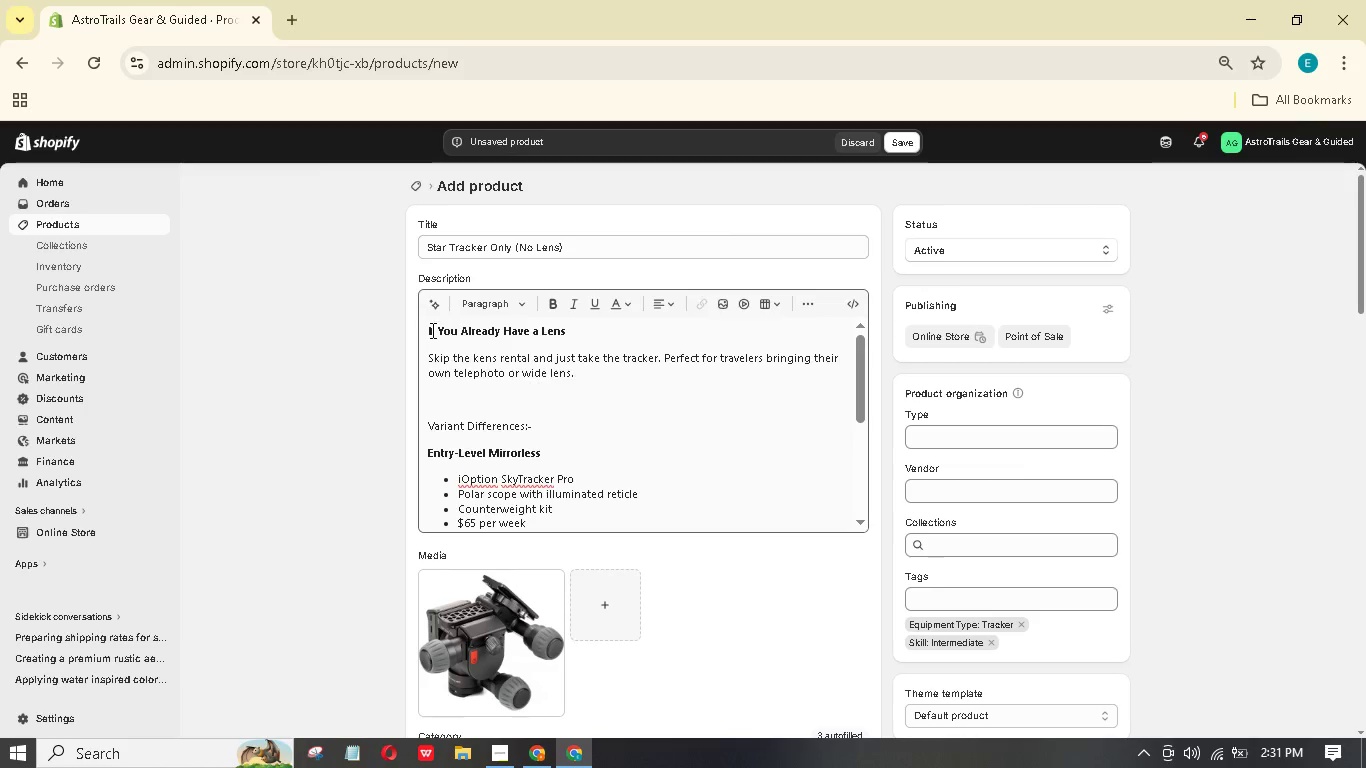 
wait(9.1)
 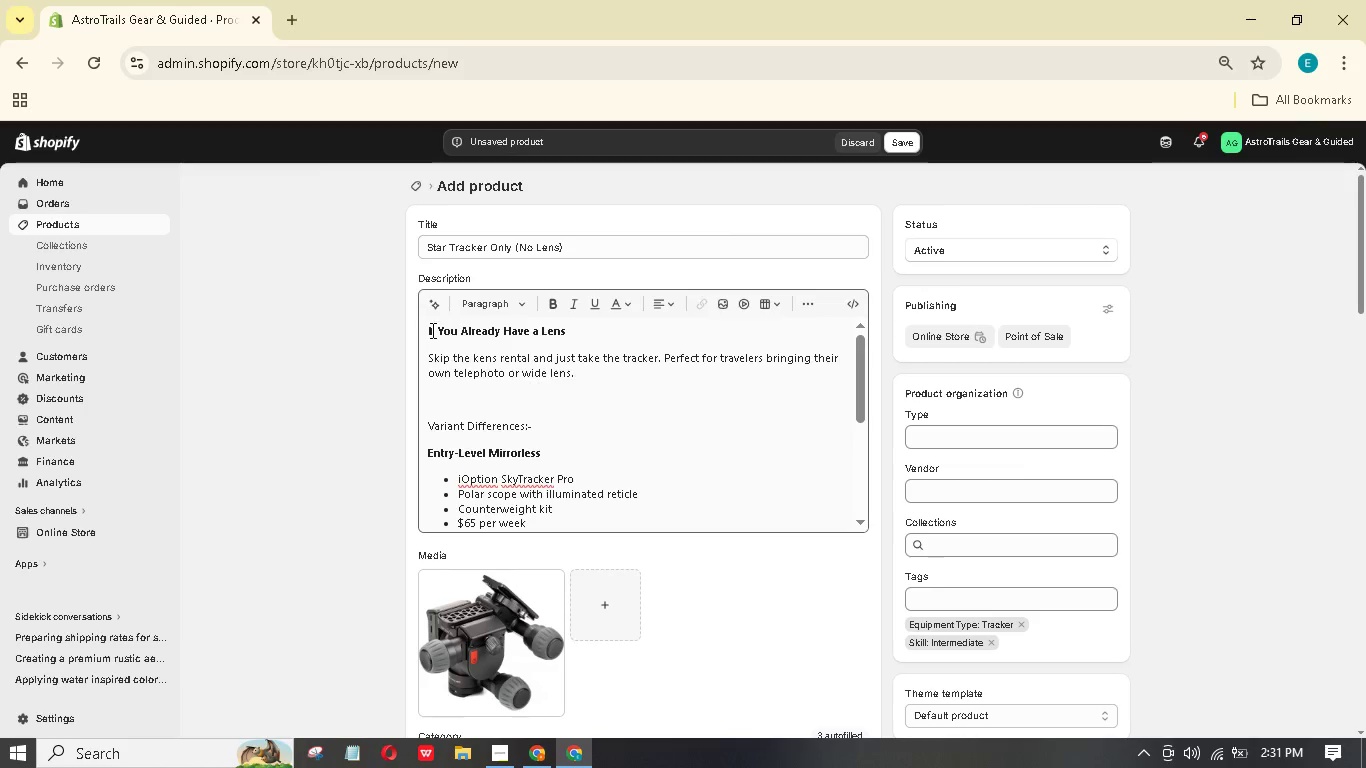 
left_click([905, 151])
 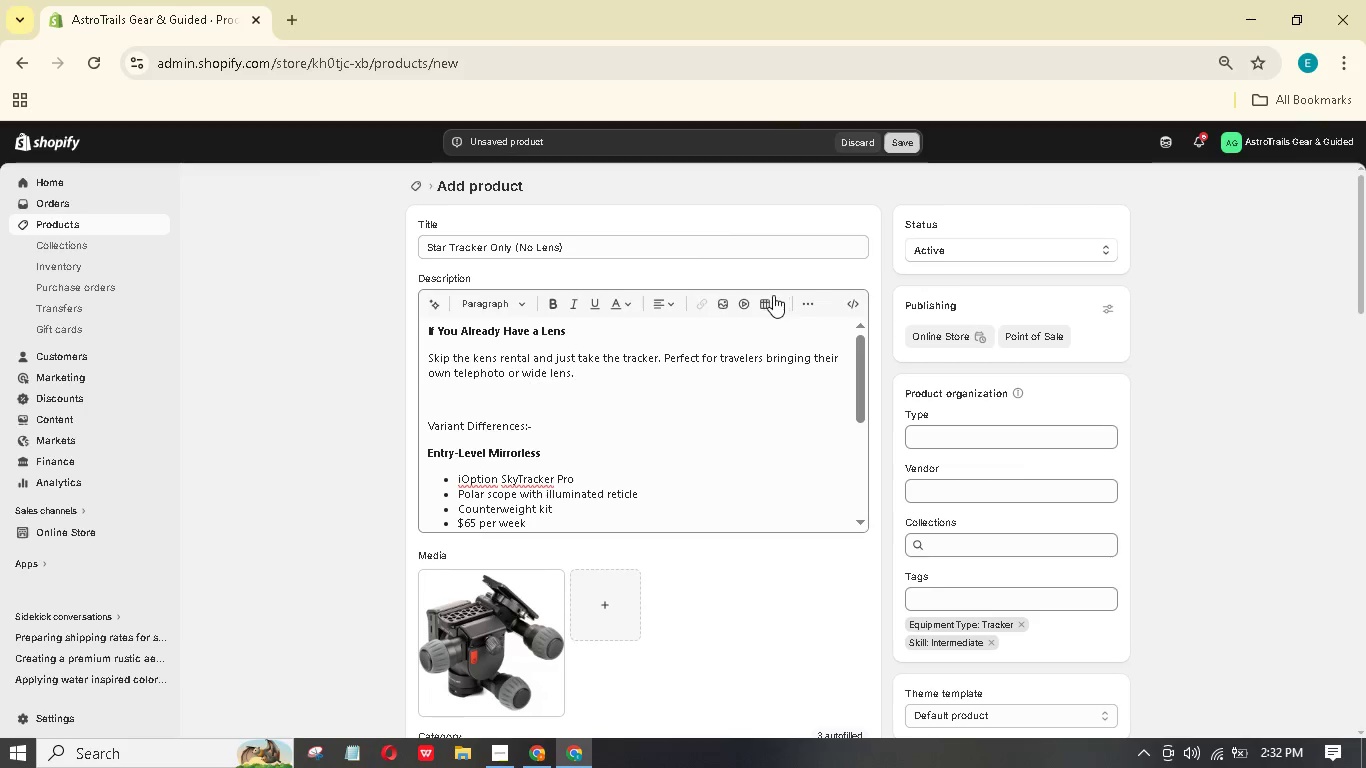 
mouse_move([763, 310])
 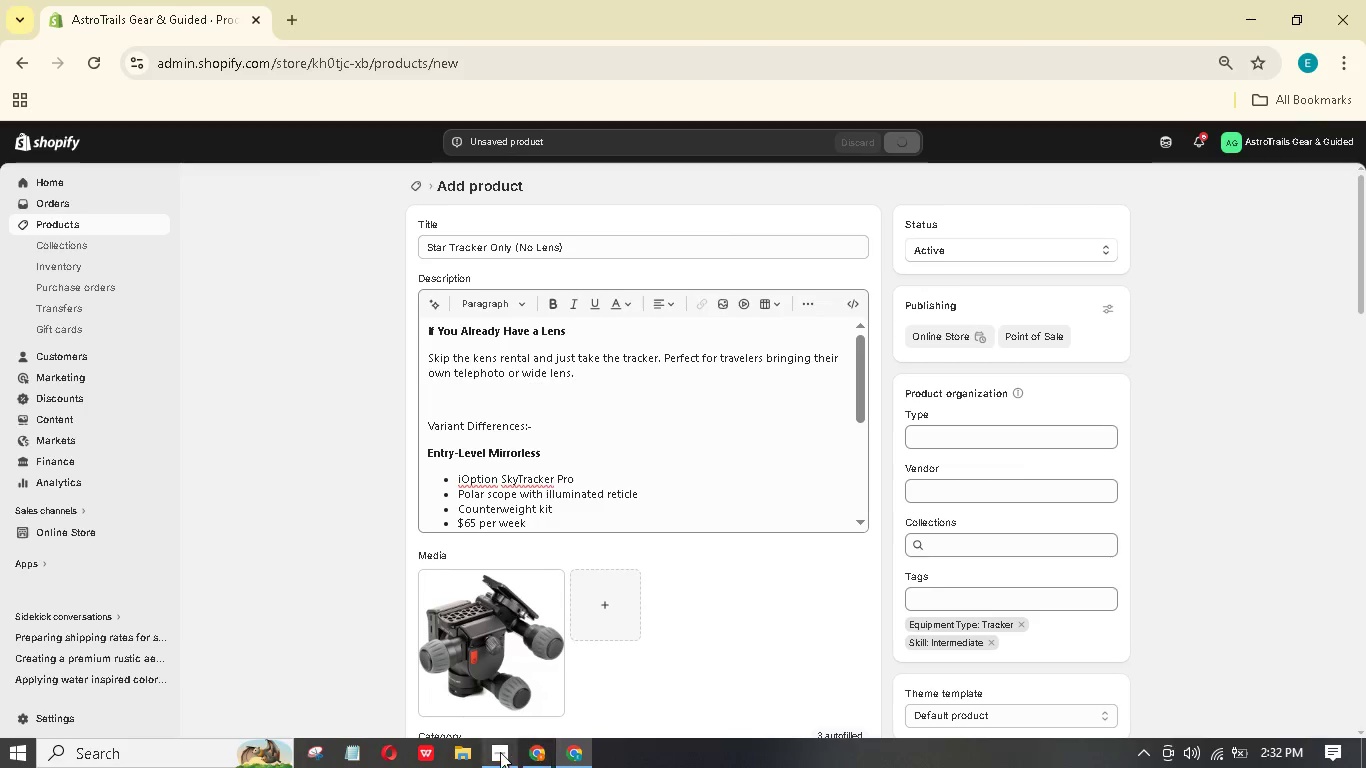 
left_click([500, 752])
 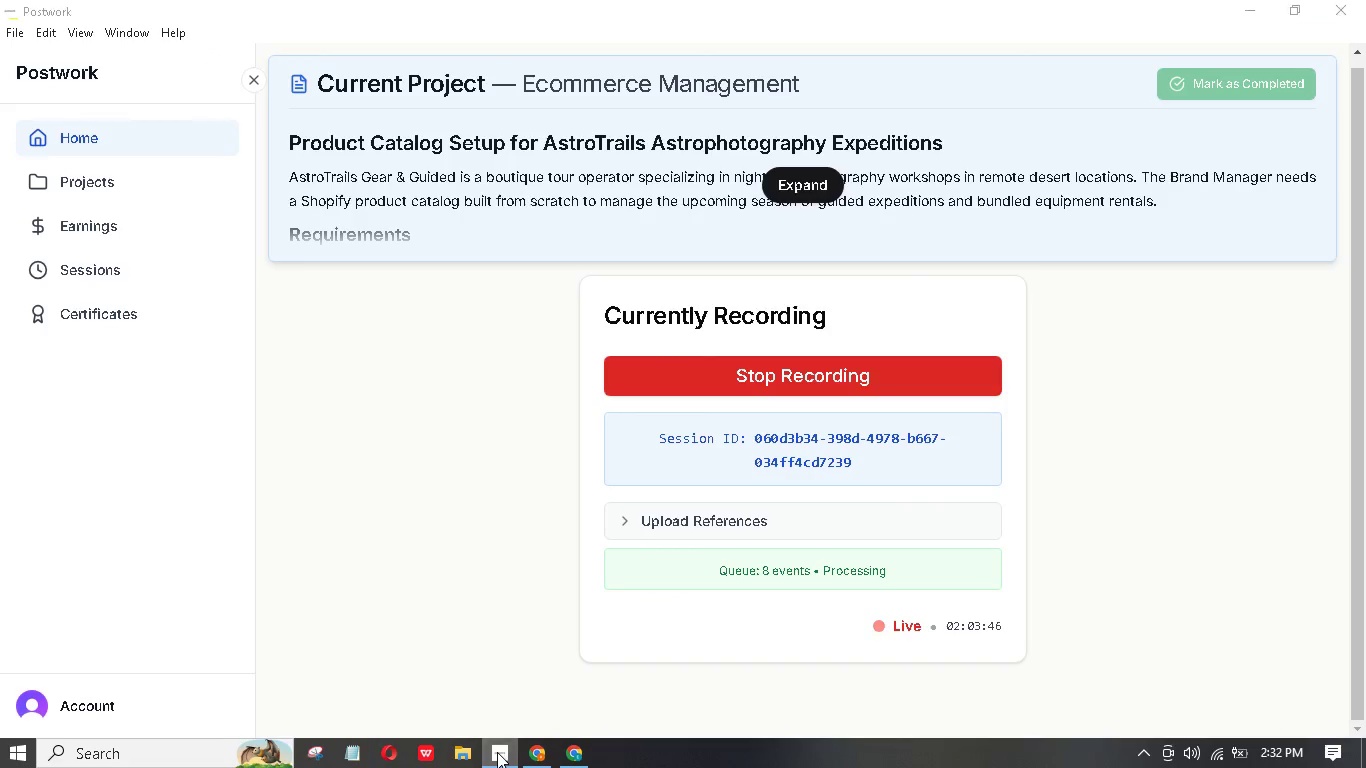 
mouse_move([518, 734])
 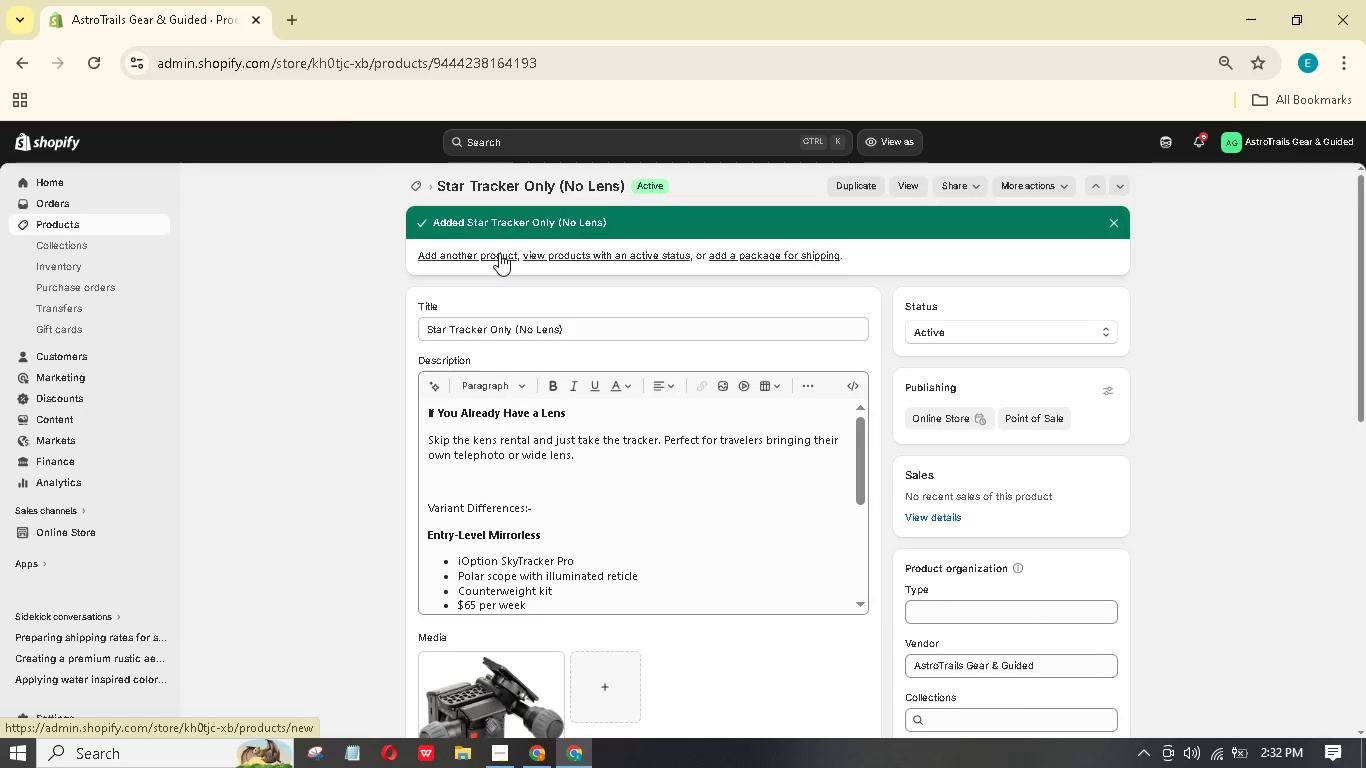 
wait(5.56)
 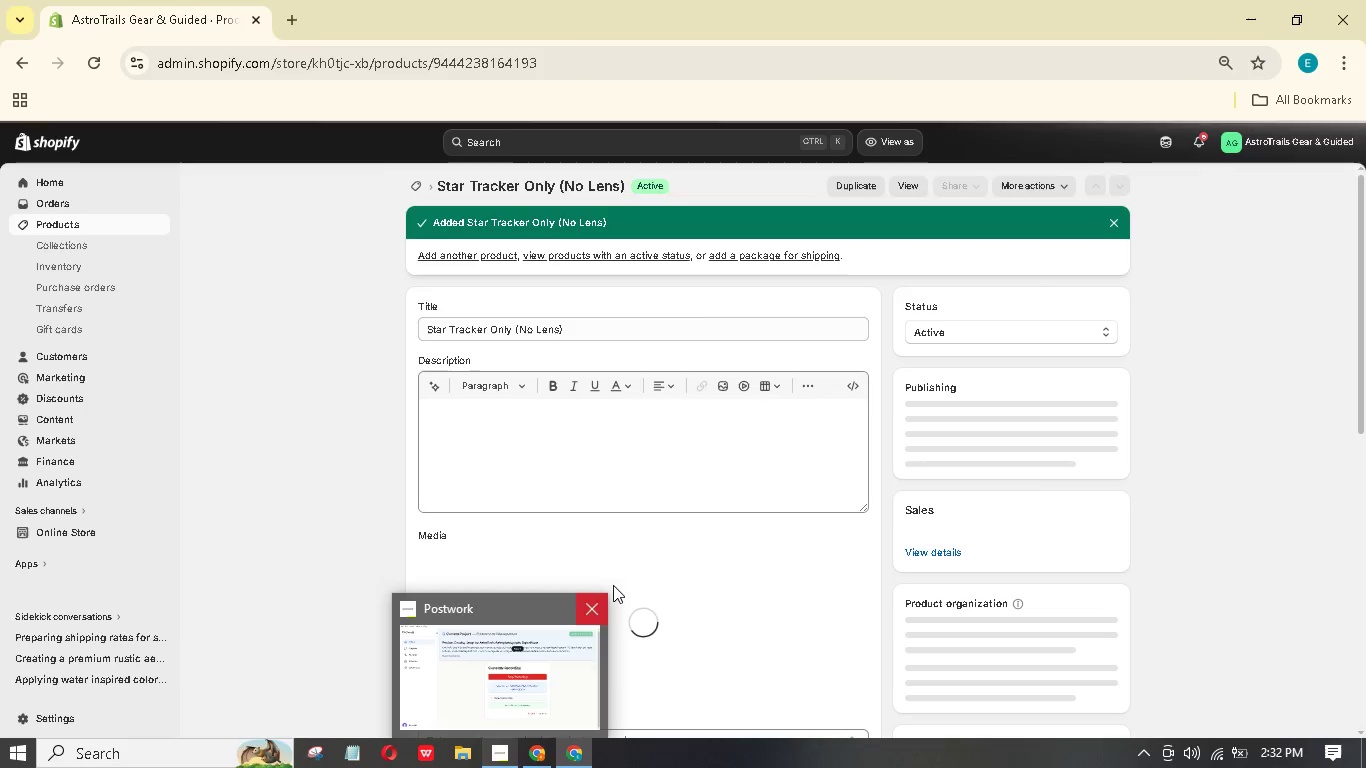 
left_click([499, 254])
 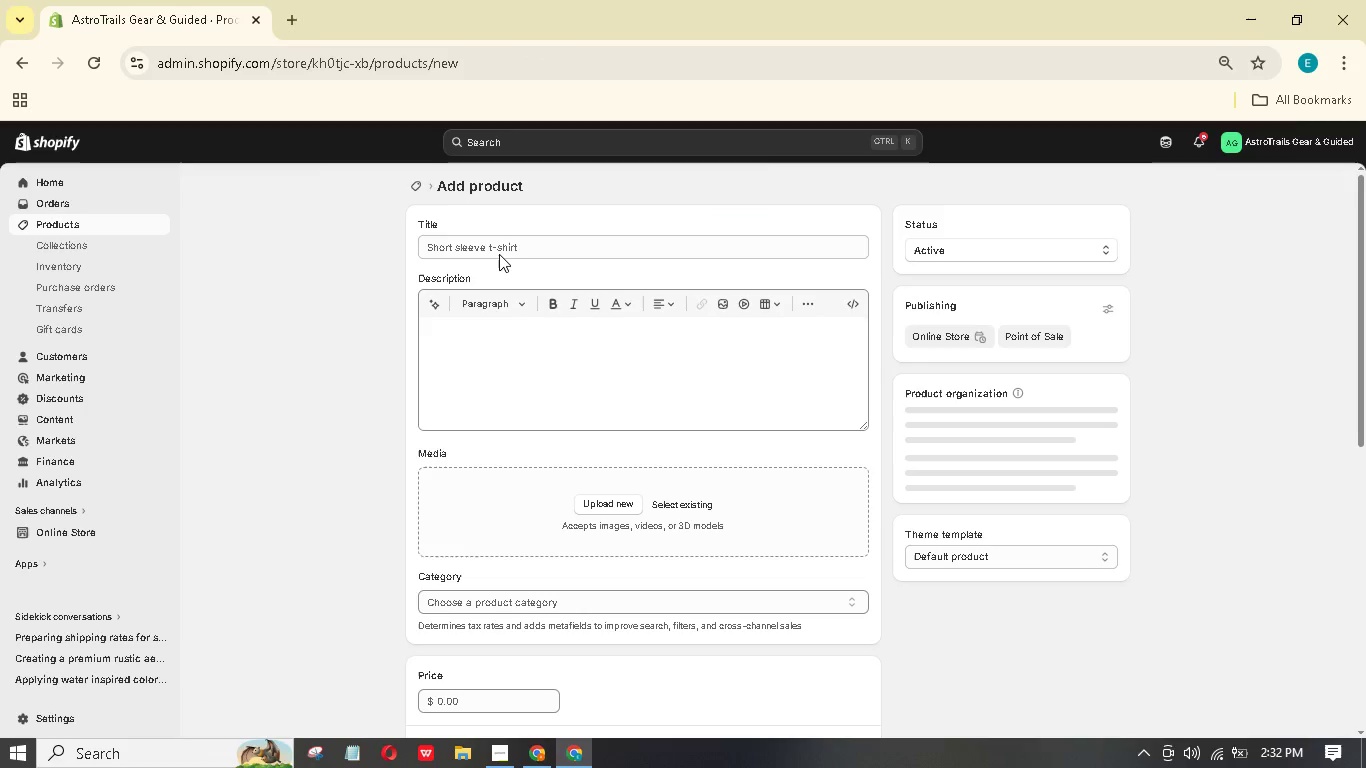 
left_click([526, 250])
 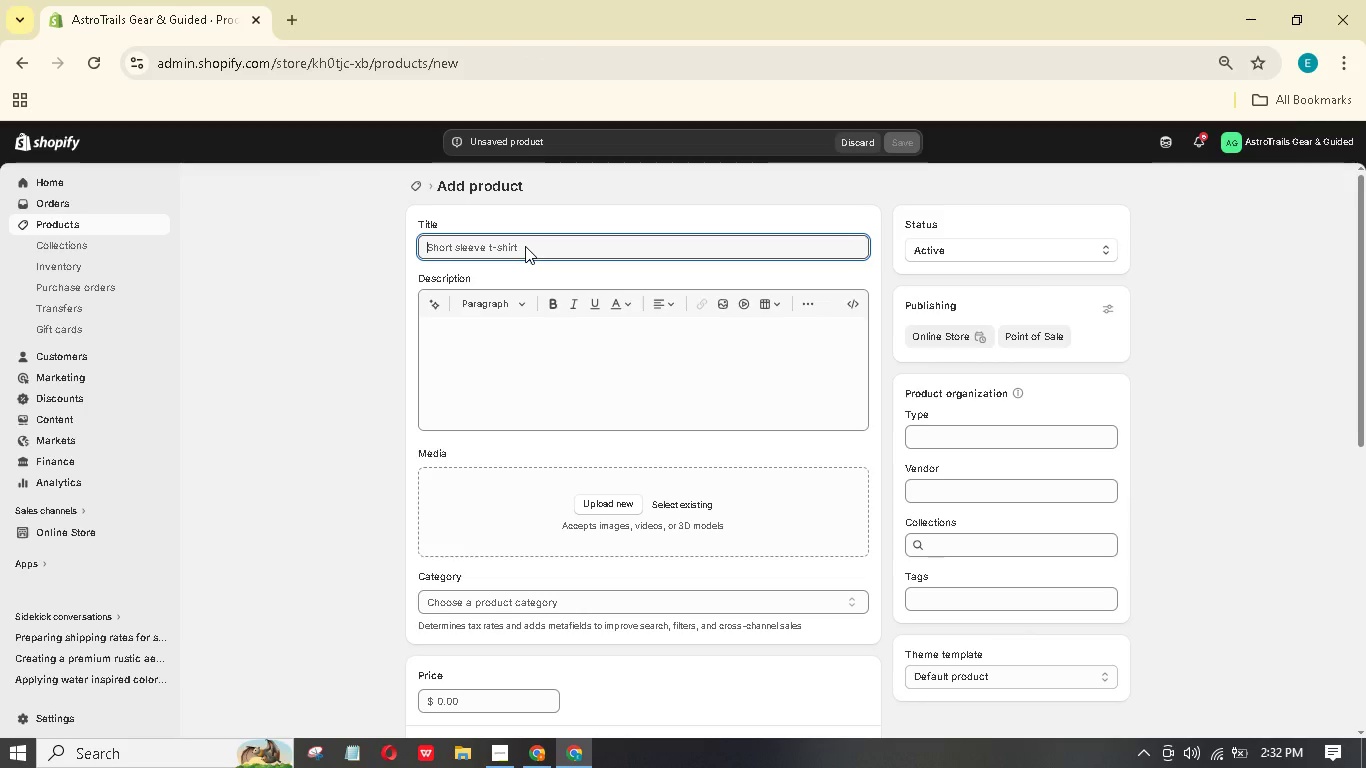 
type(Light Polution ^ Narrow band )
 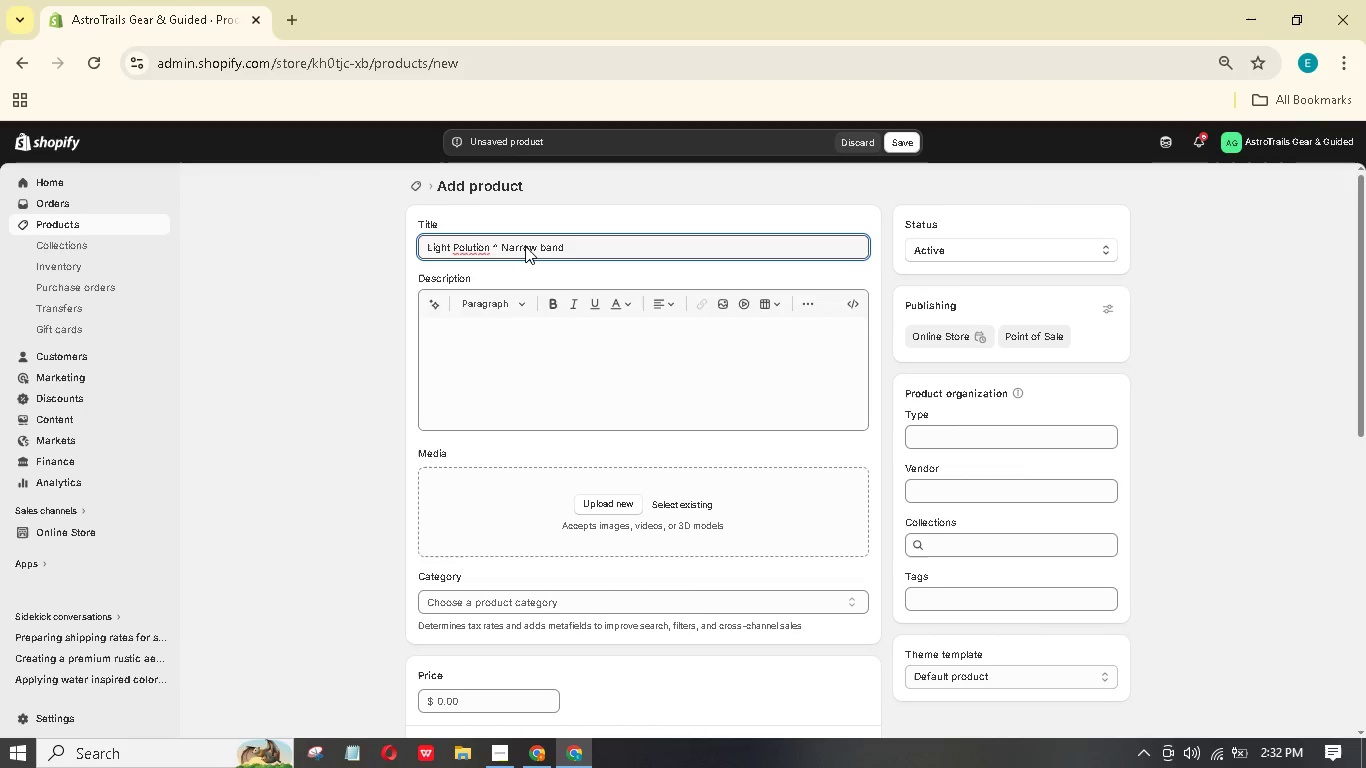 
key(ArrowLeft)
 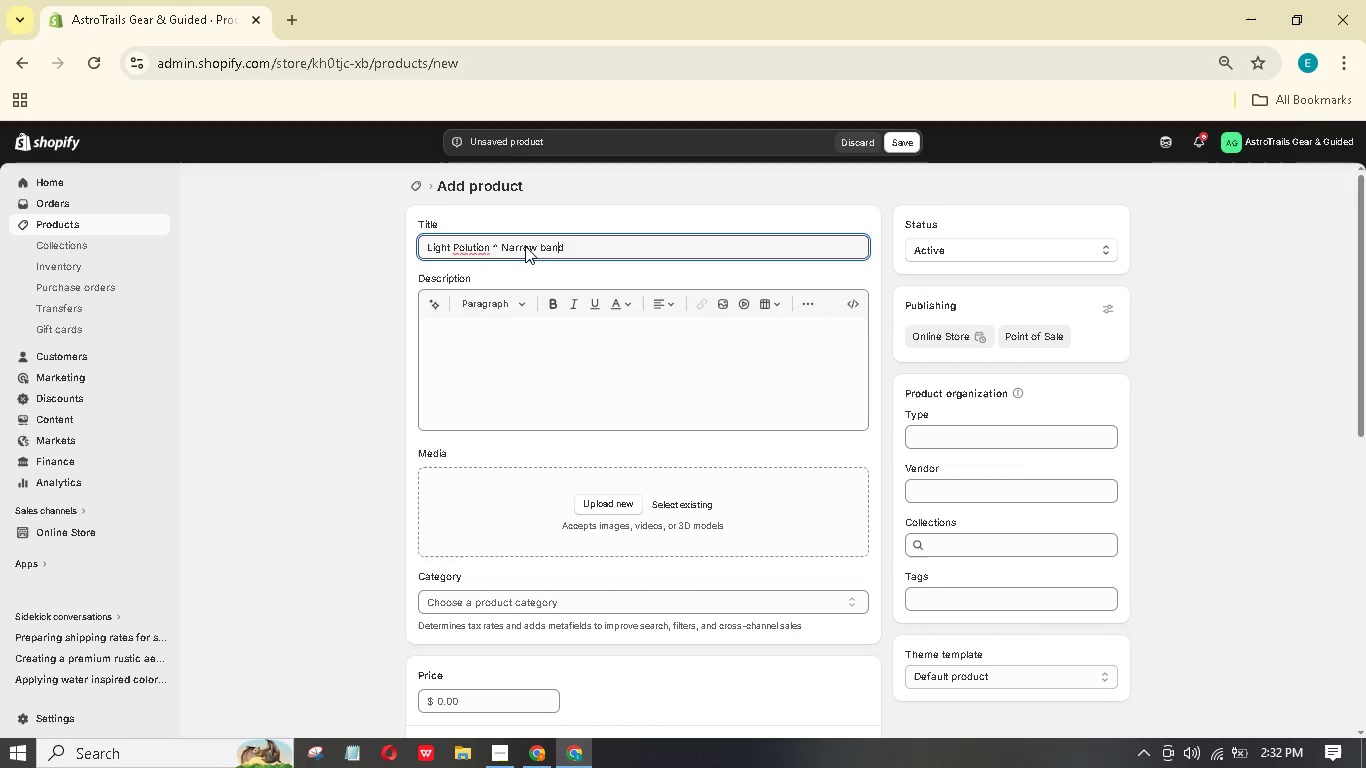 
hold_key(key=ArrowLeft, duration=0.97)
 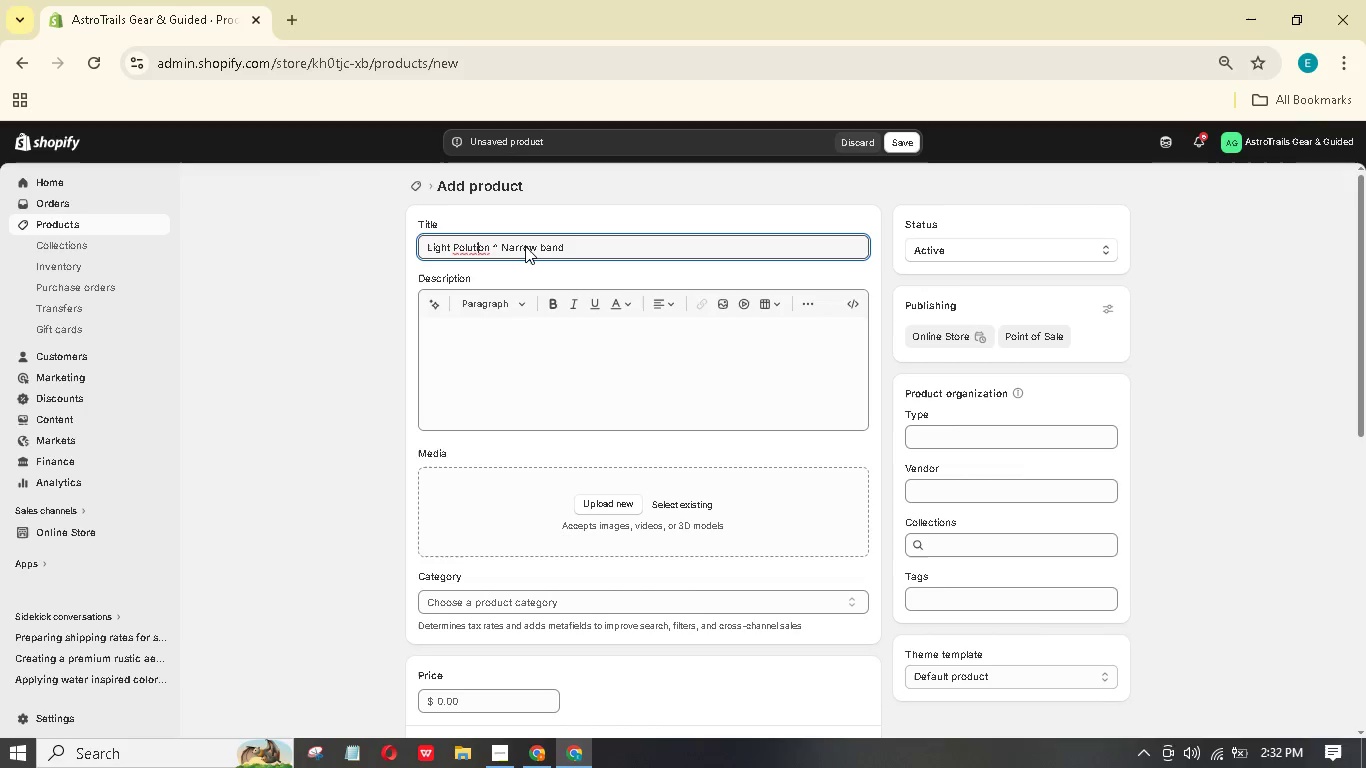 
key(ArrowLeft)
 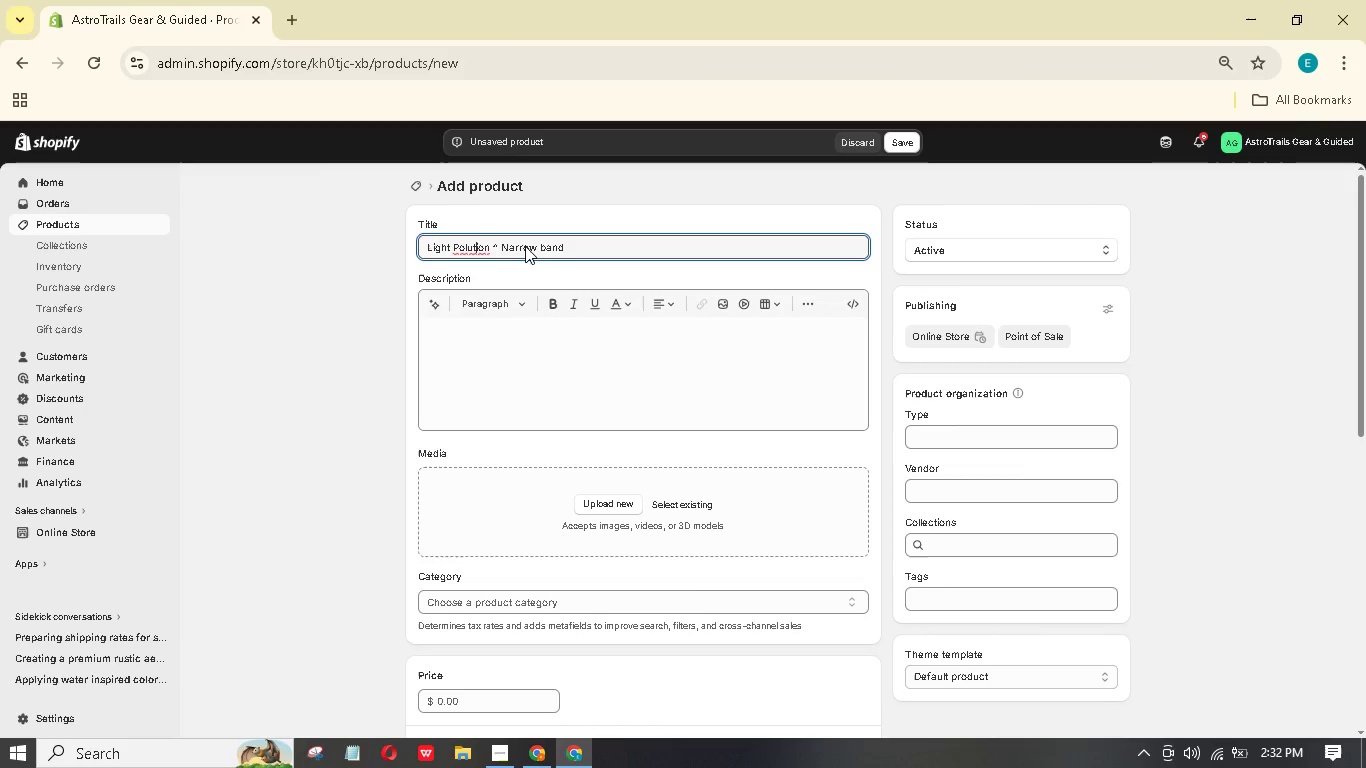 
key(ArrowLeft)
 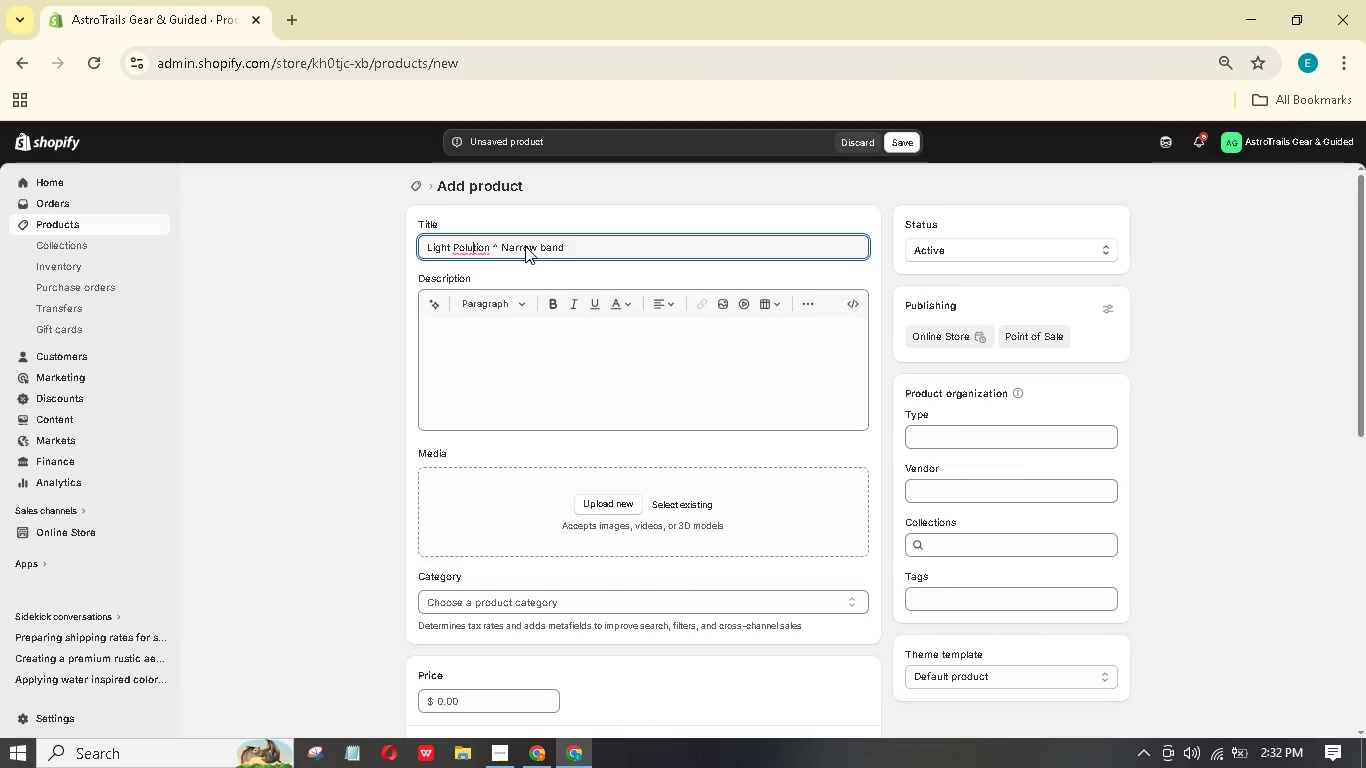 
key(ArrowLeft)
 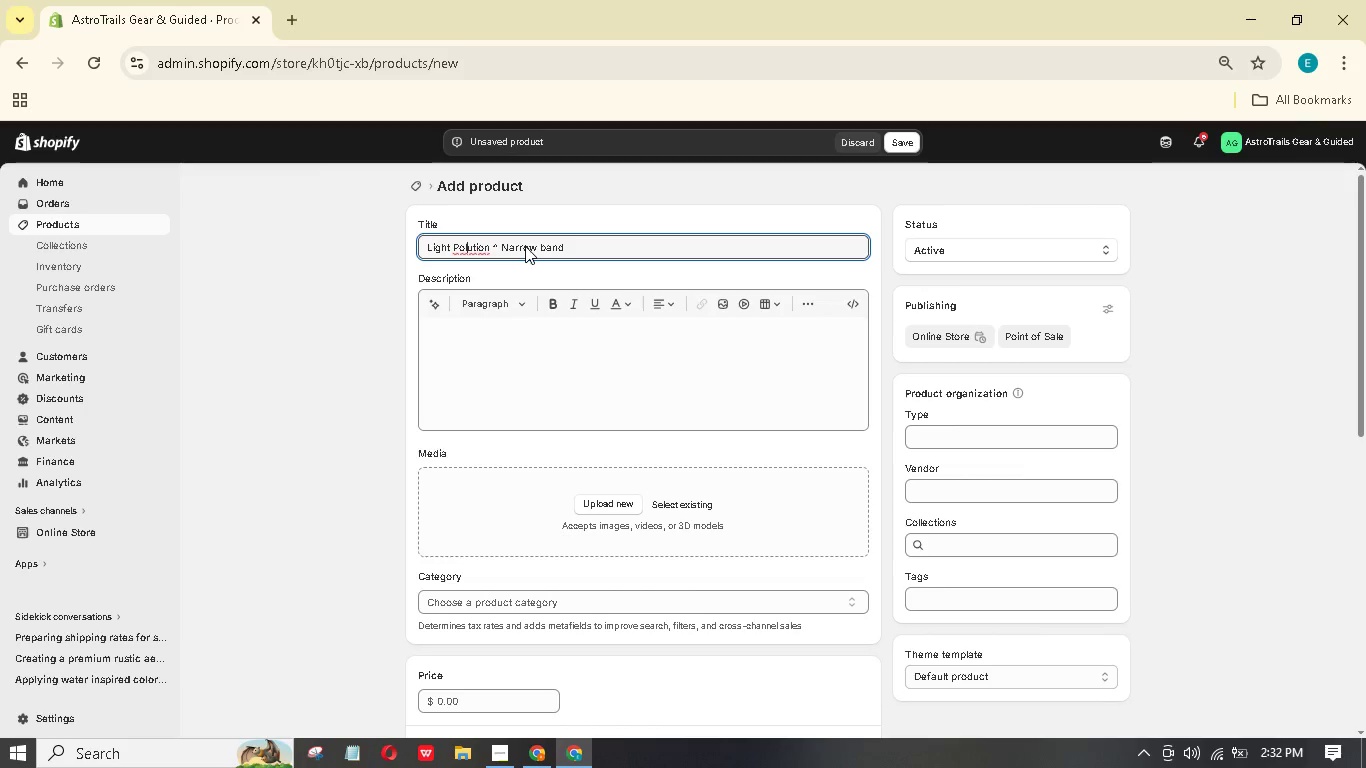 
key(ArrowLeft)
 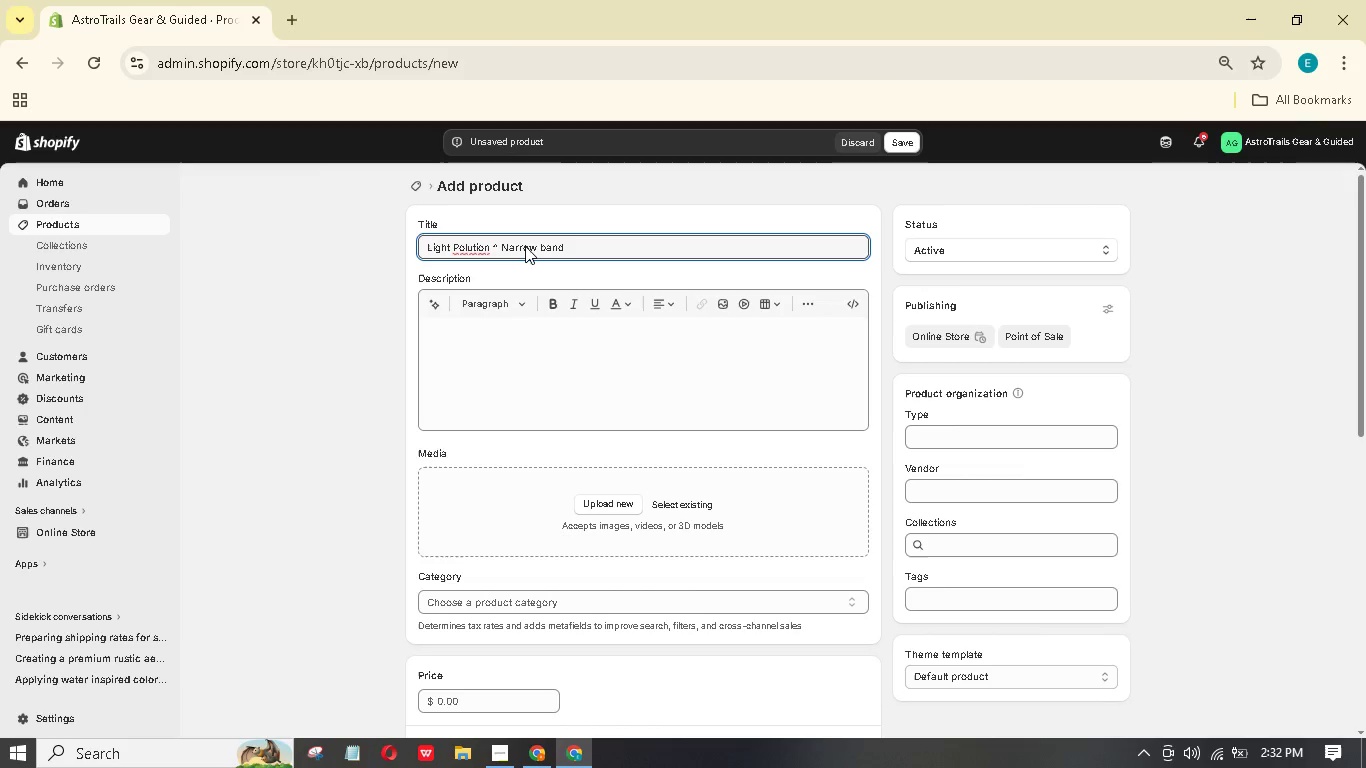 
key(L)
 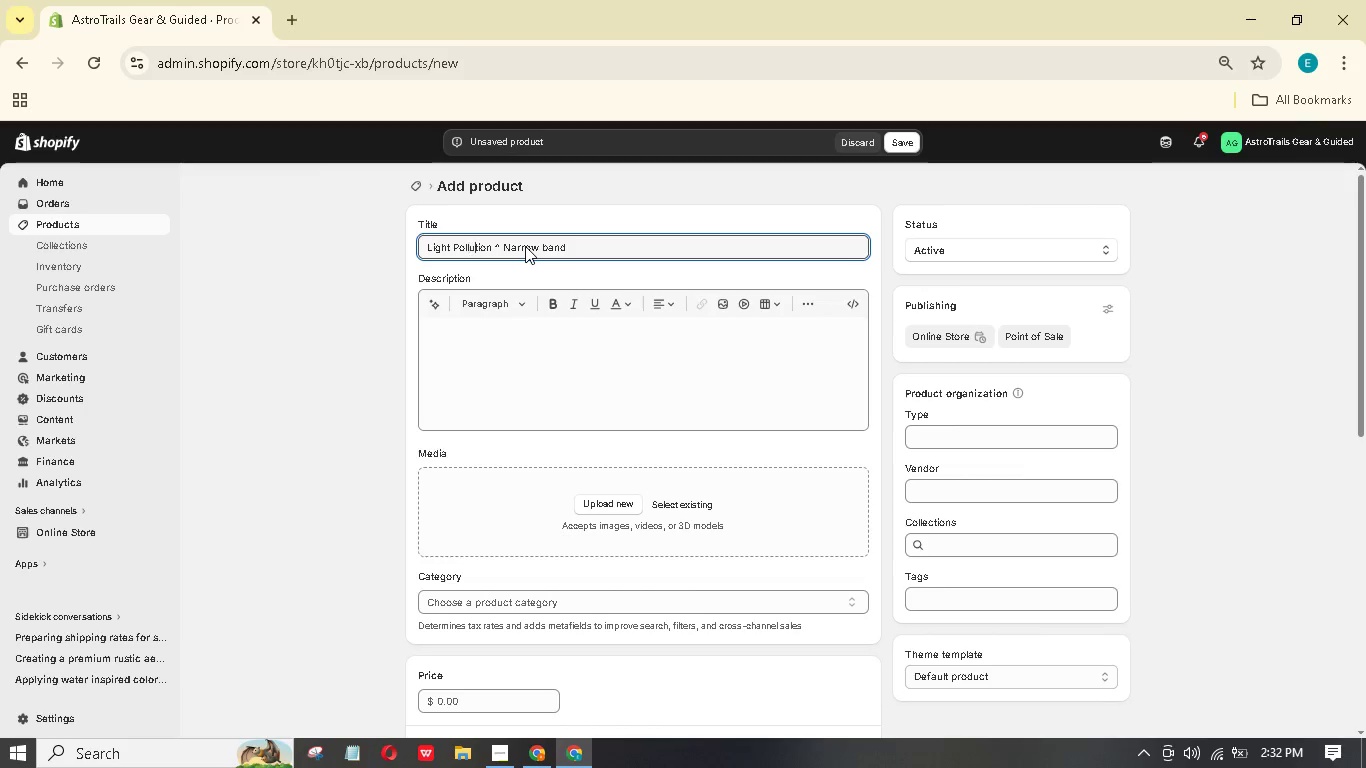 
hold_key(key=ArrowRight, duration=0.97)
 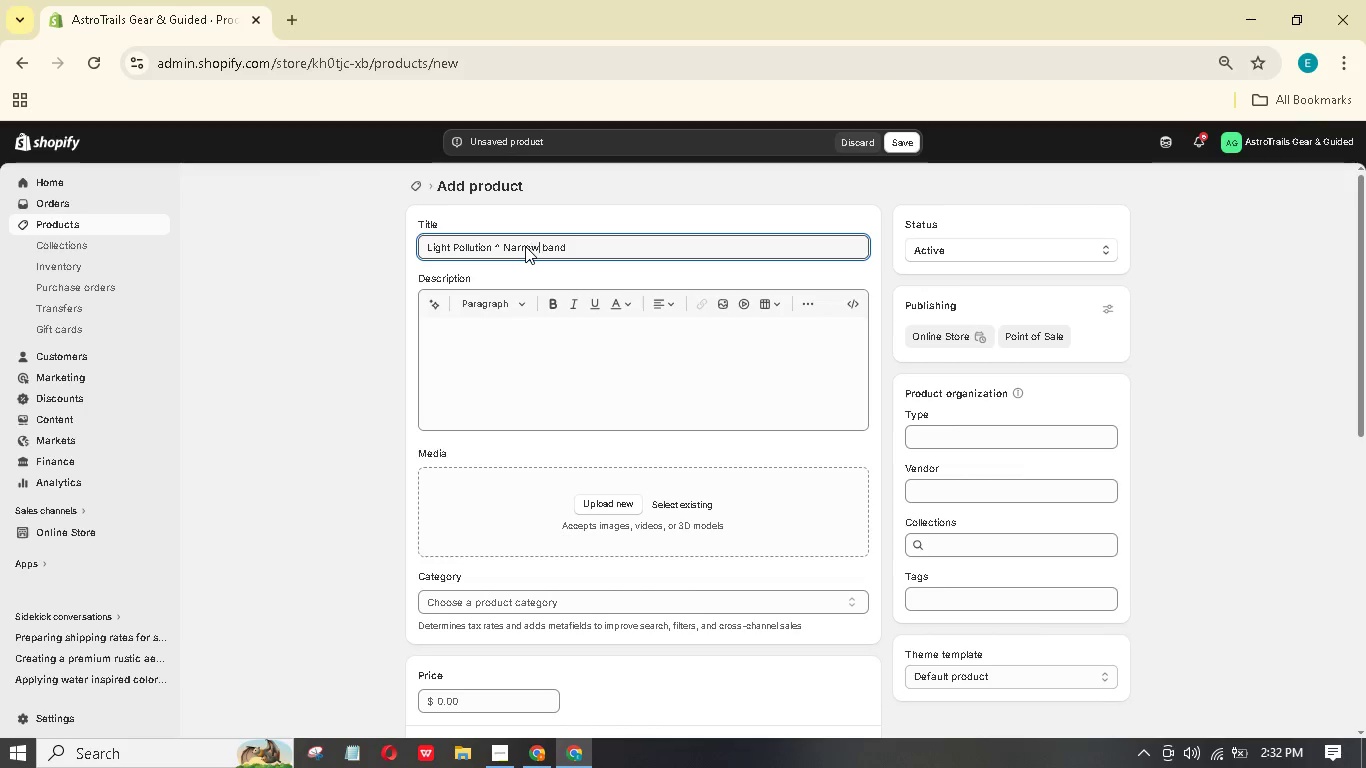 
key(ArrowLeft)
 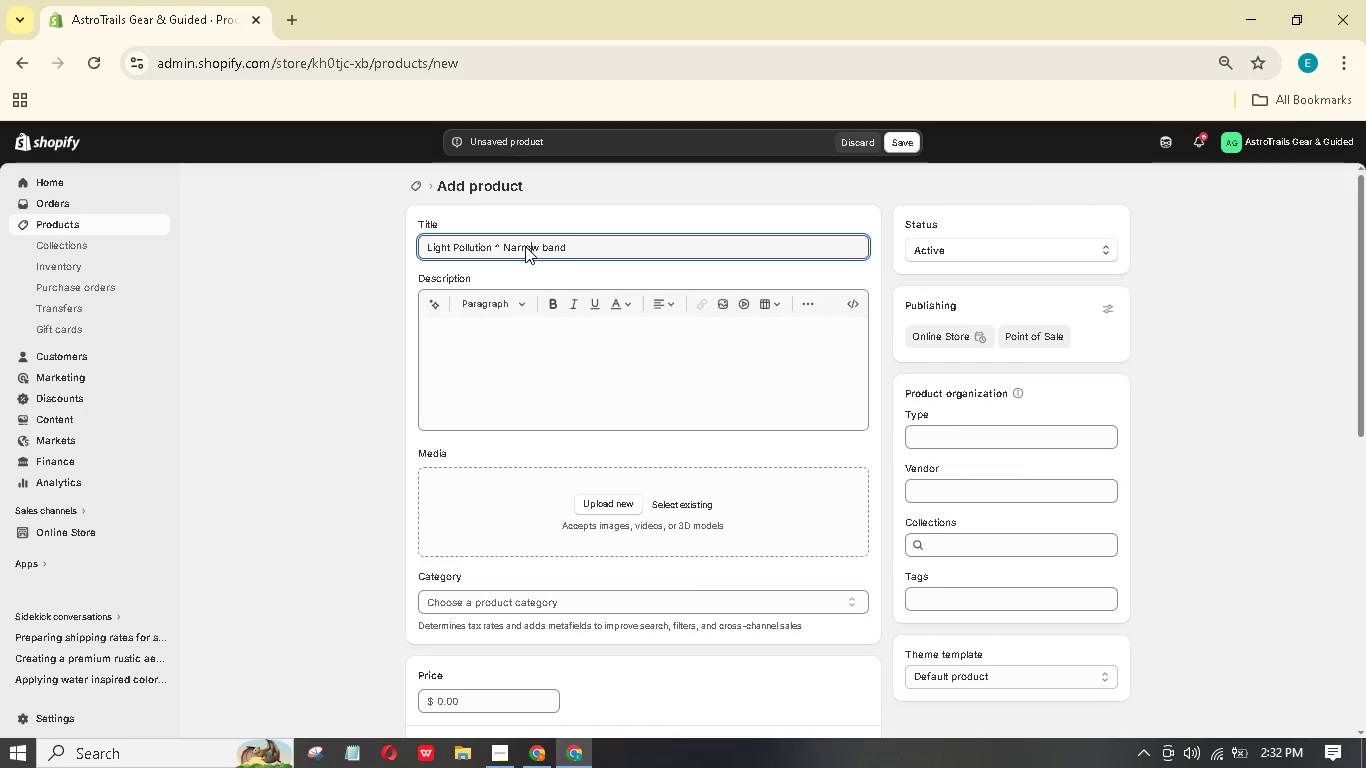 
key(ArrowLeft)
 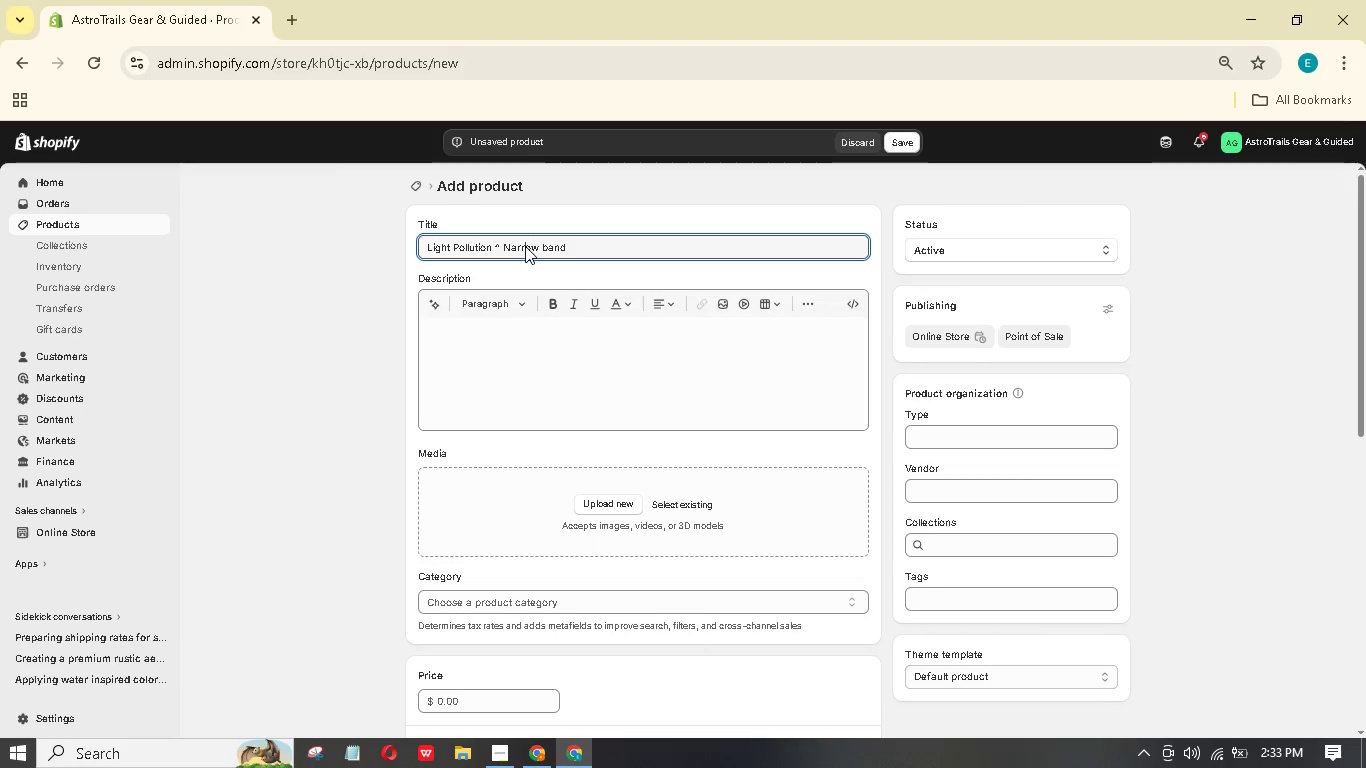 
key(ArrowLeft)
 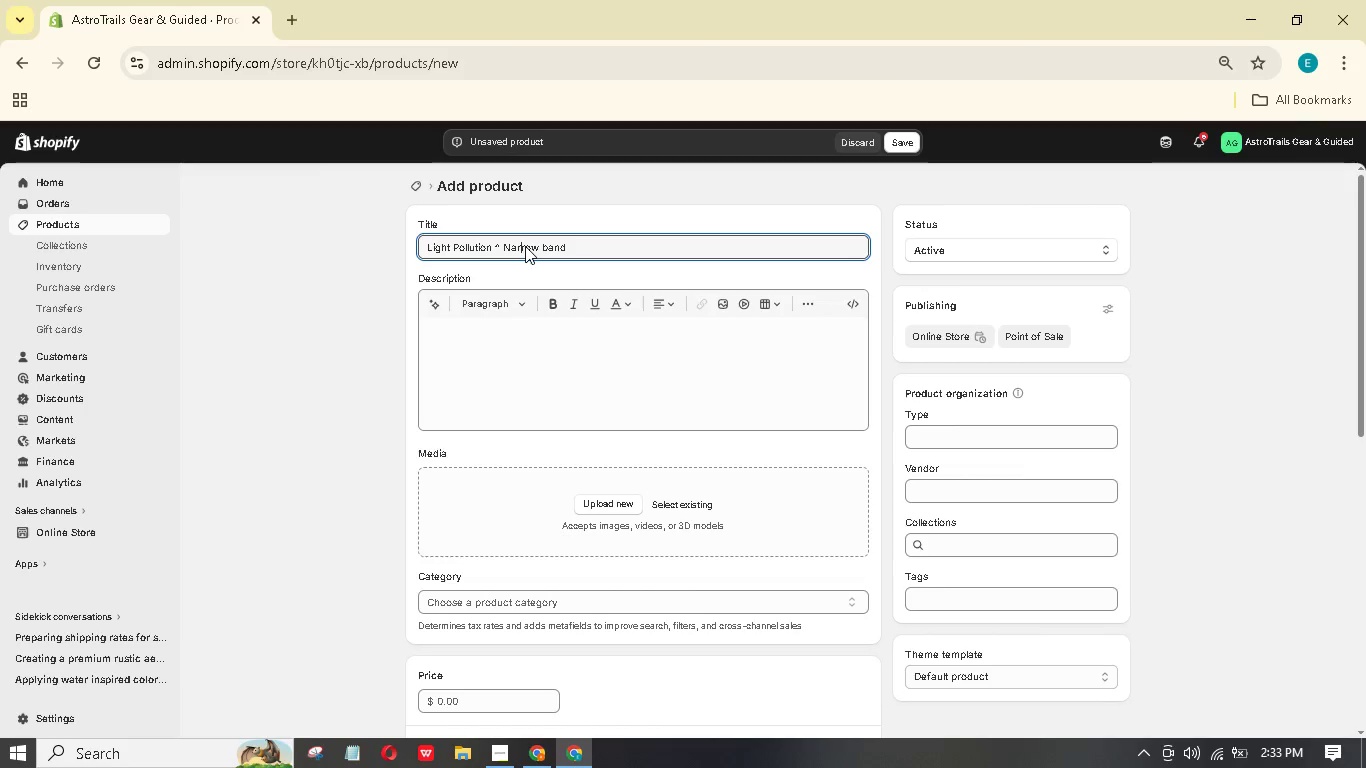 
key(ArrowLeft)
 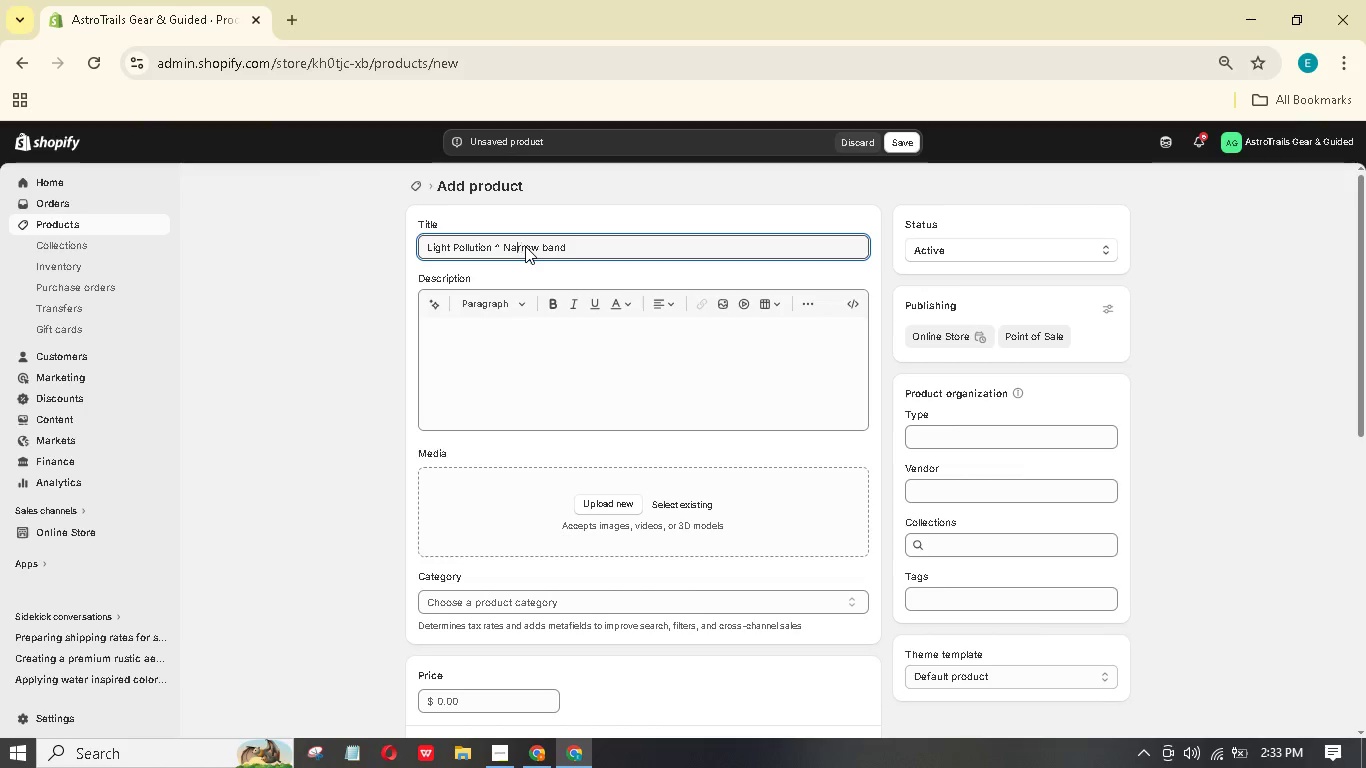 
key(ArrowLeft)
 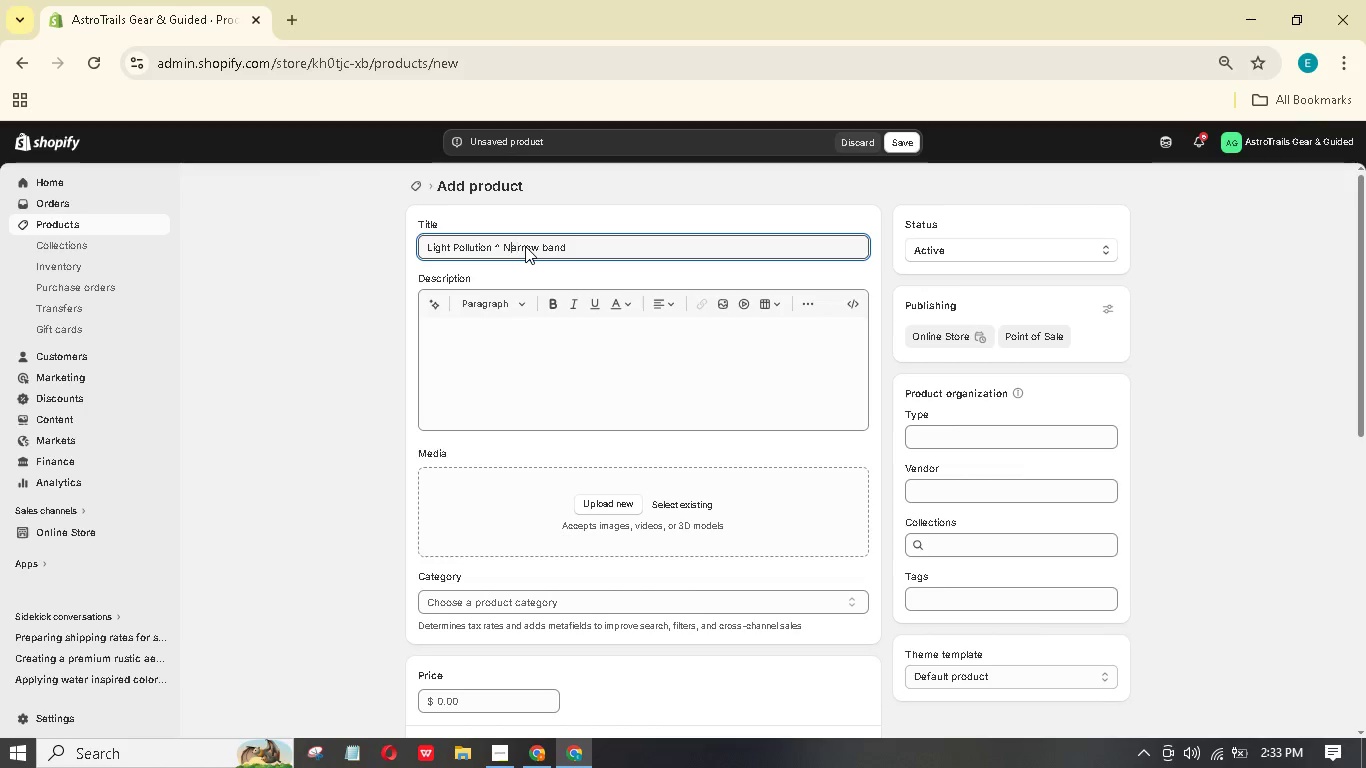 
key(ArrowLeft)
 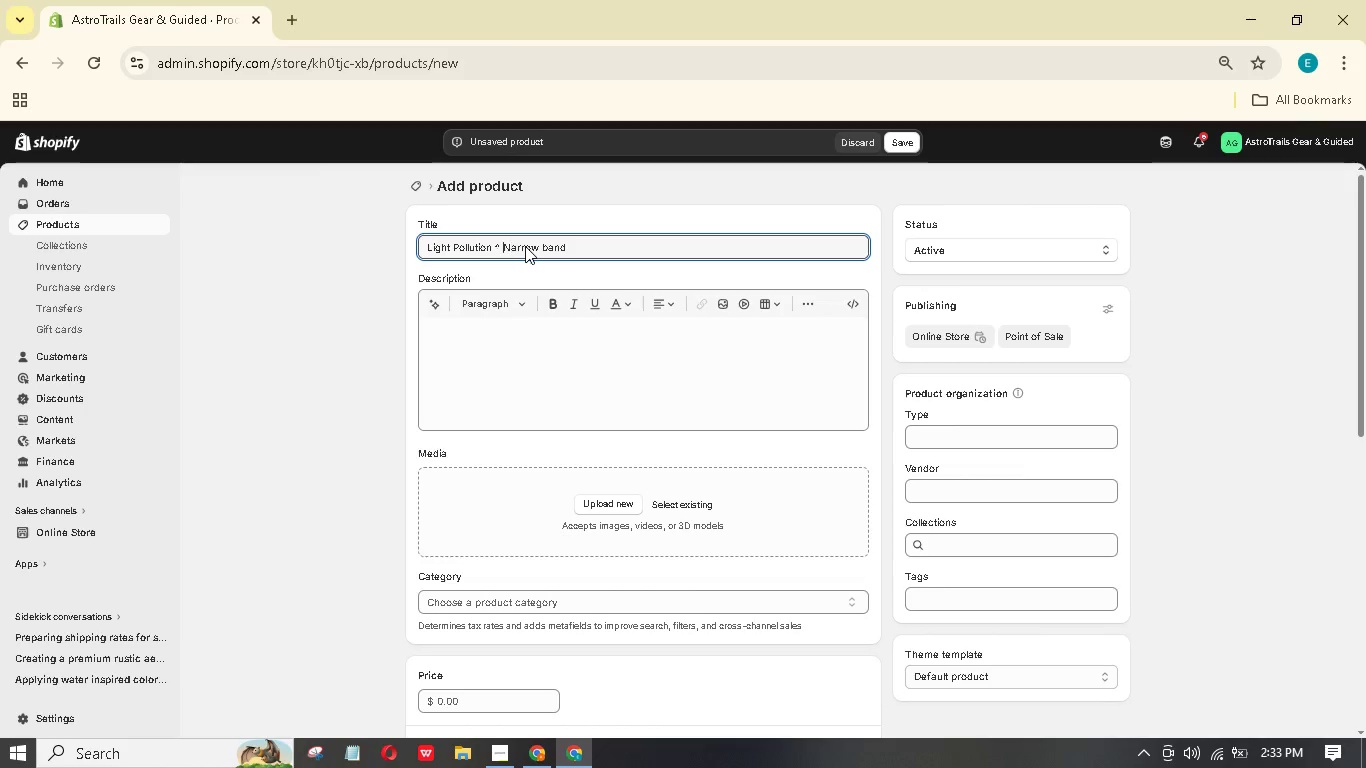 
key(ArrowLeft)
 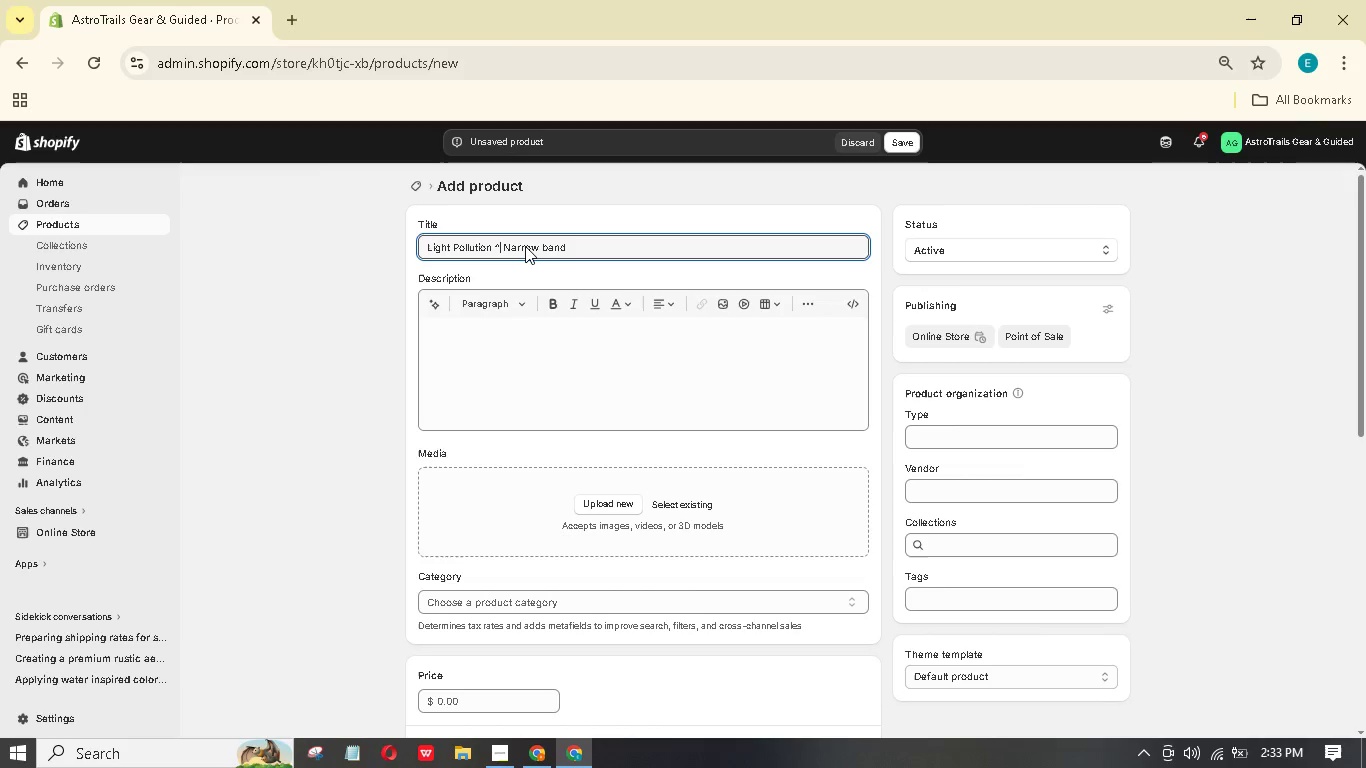 
key(ArrowLeft)
 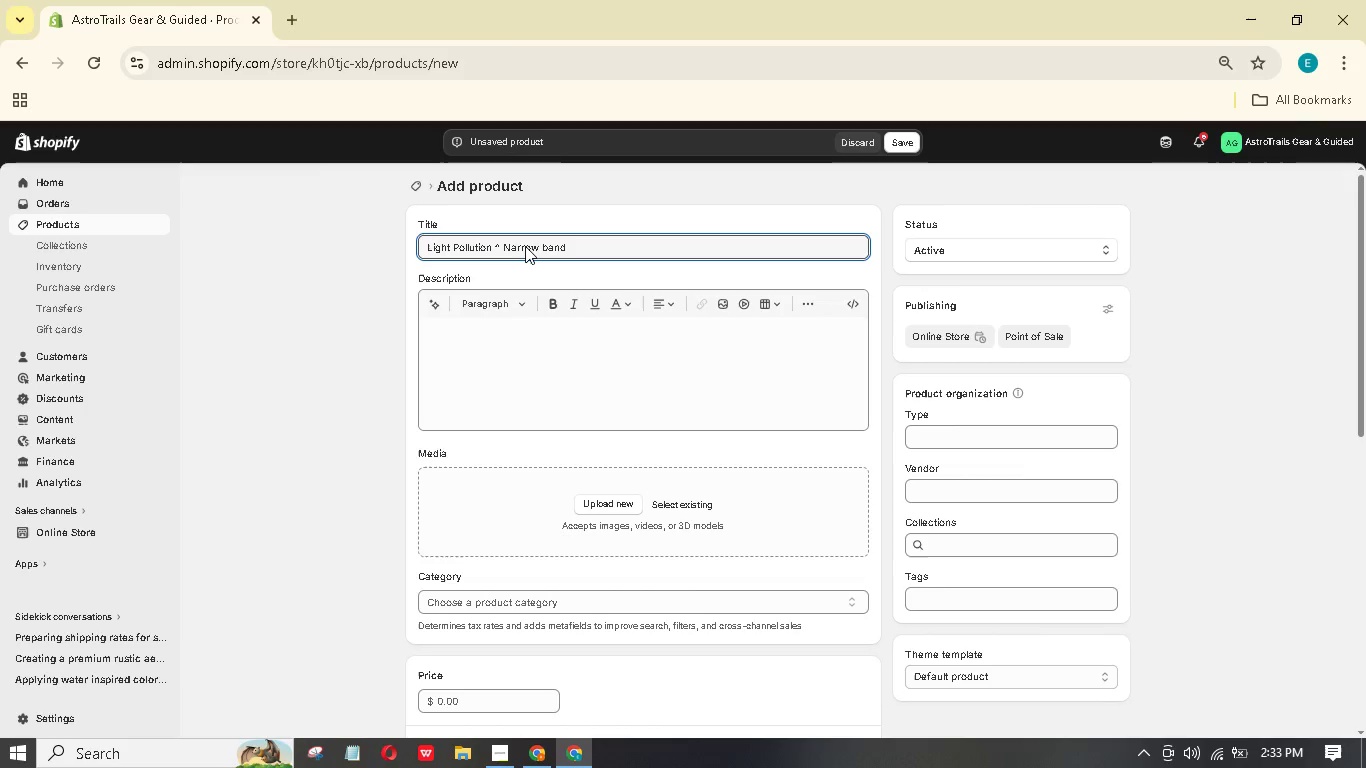 
key(Backspace)
 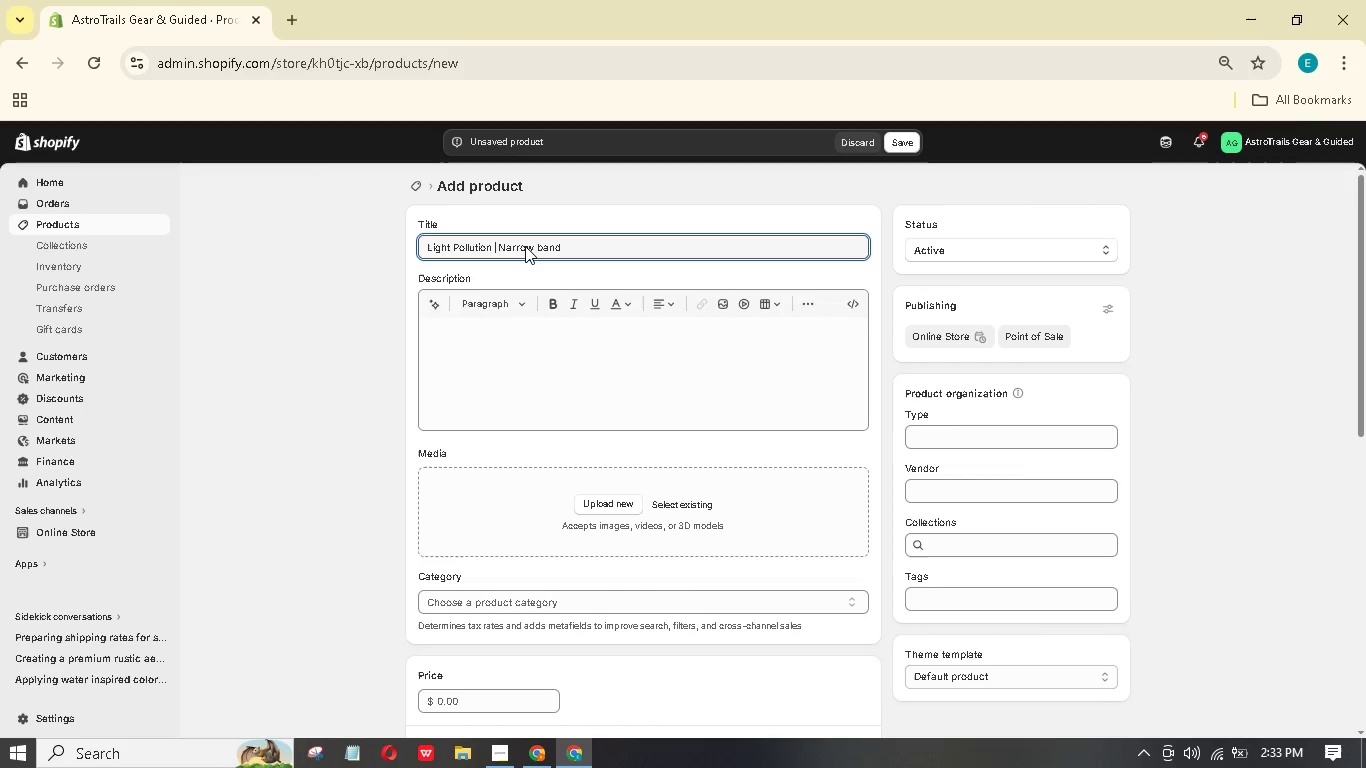 
hold_key(key=ShiftLeft, duration=1.5)
 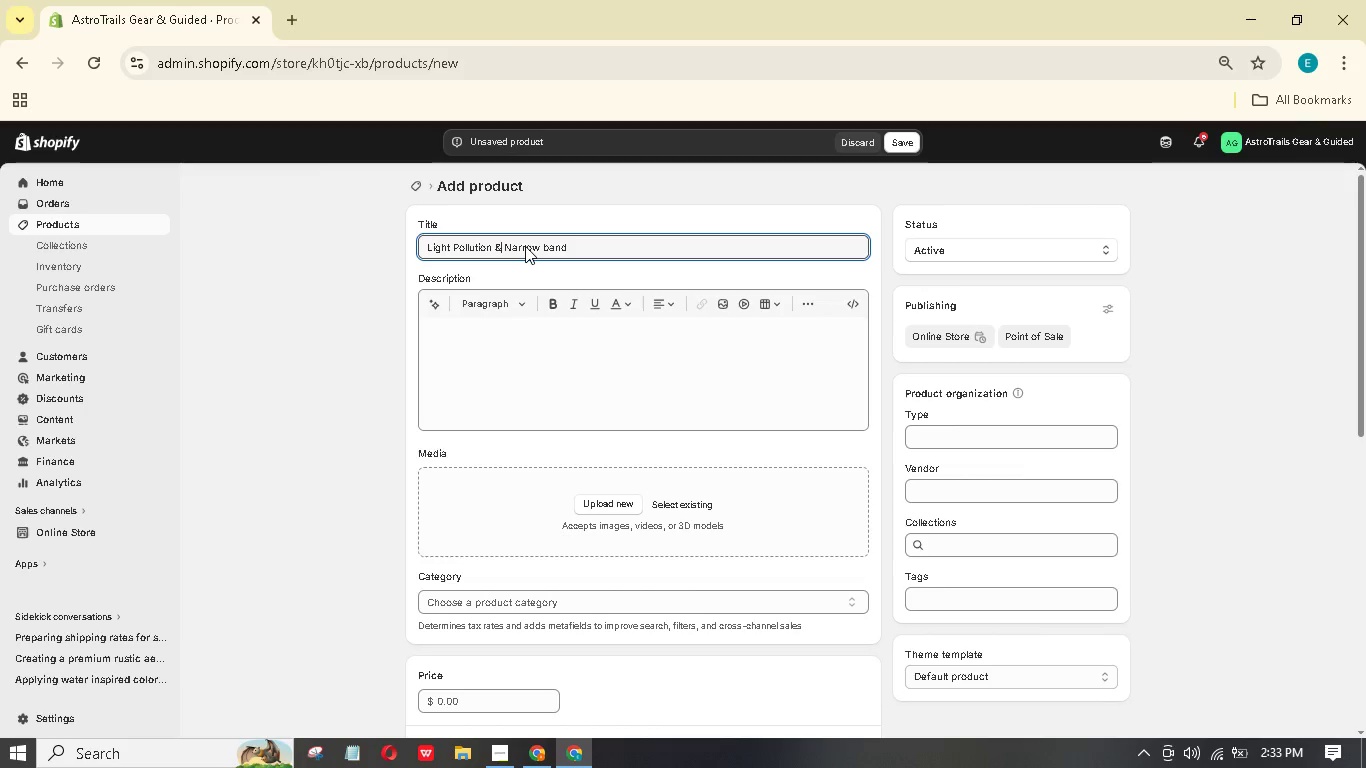 
key(Shift+7)
 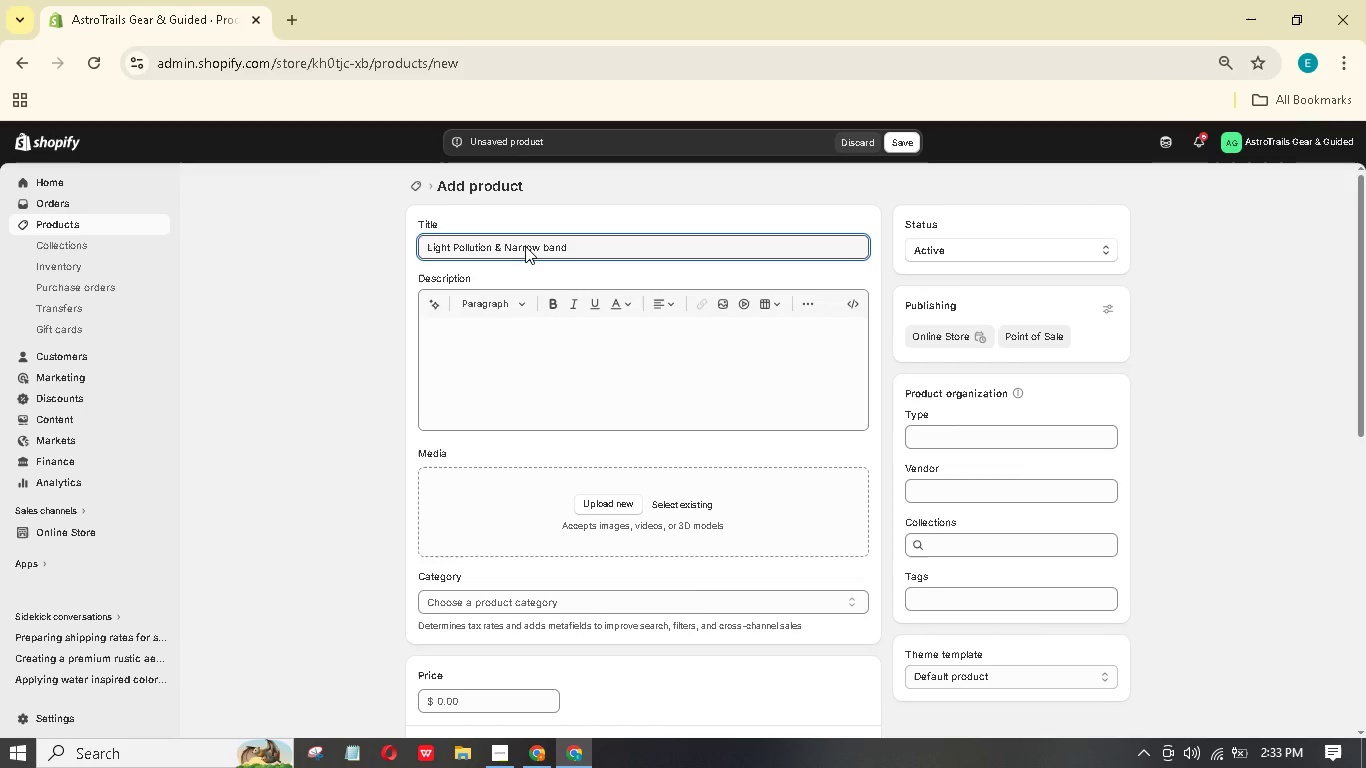 
hold_key(key=ArrowRight, duration=0.61)
 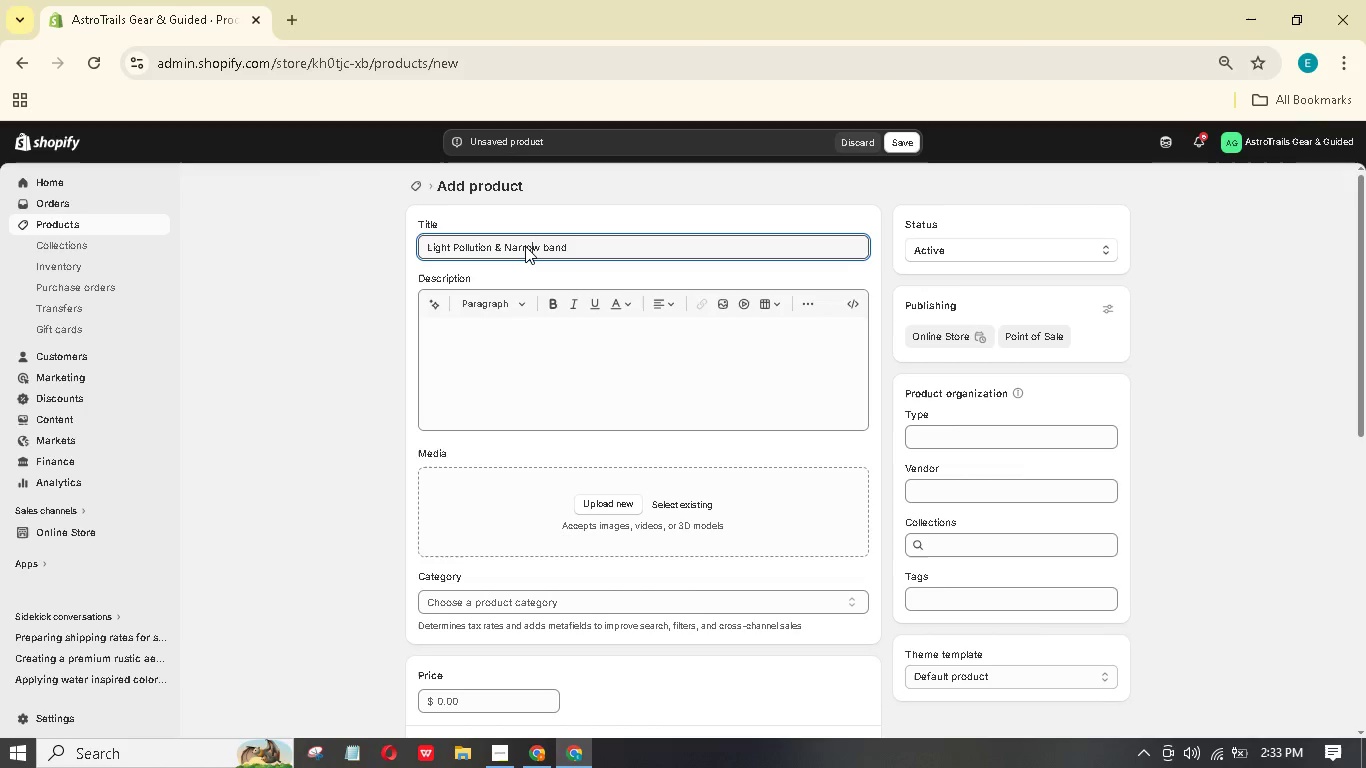 
key(ArrowRight)
 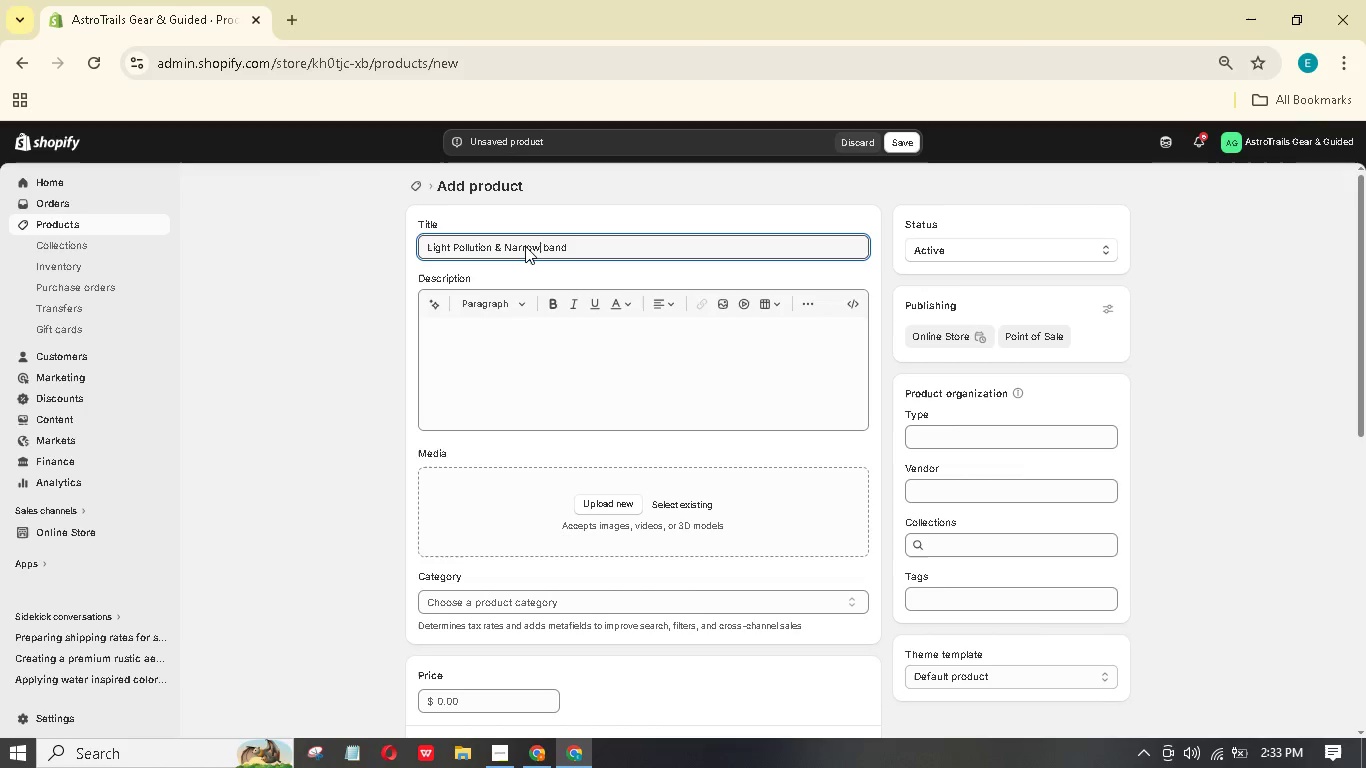 
key(ArrowRight)
 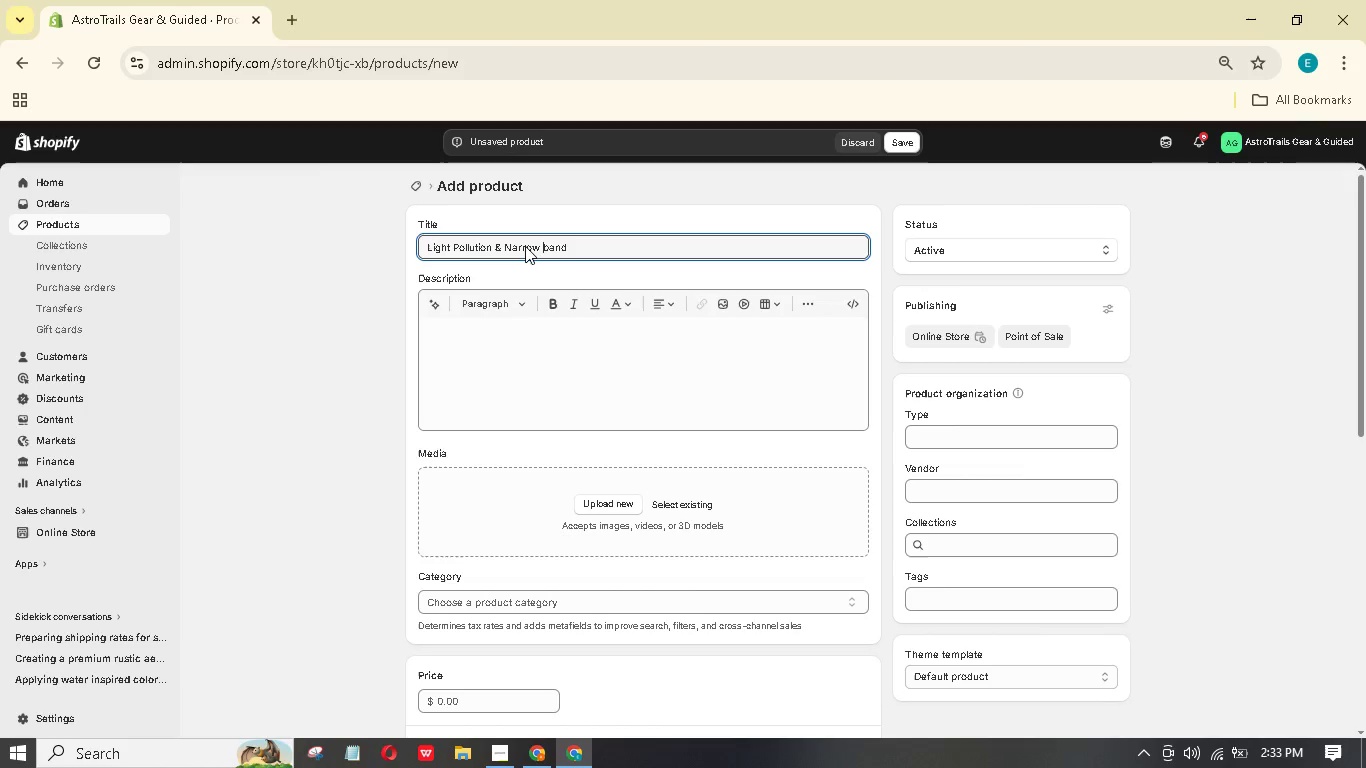 
key(ArrowRight)
 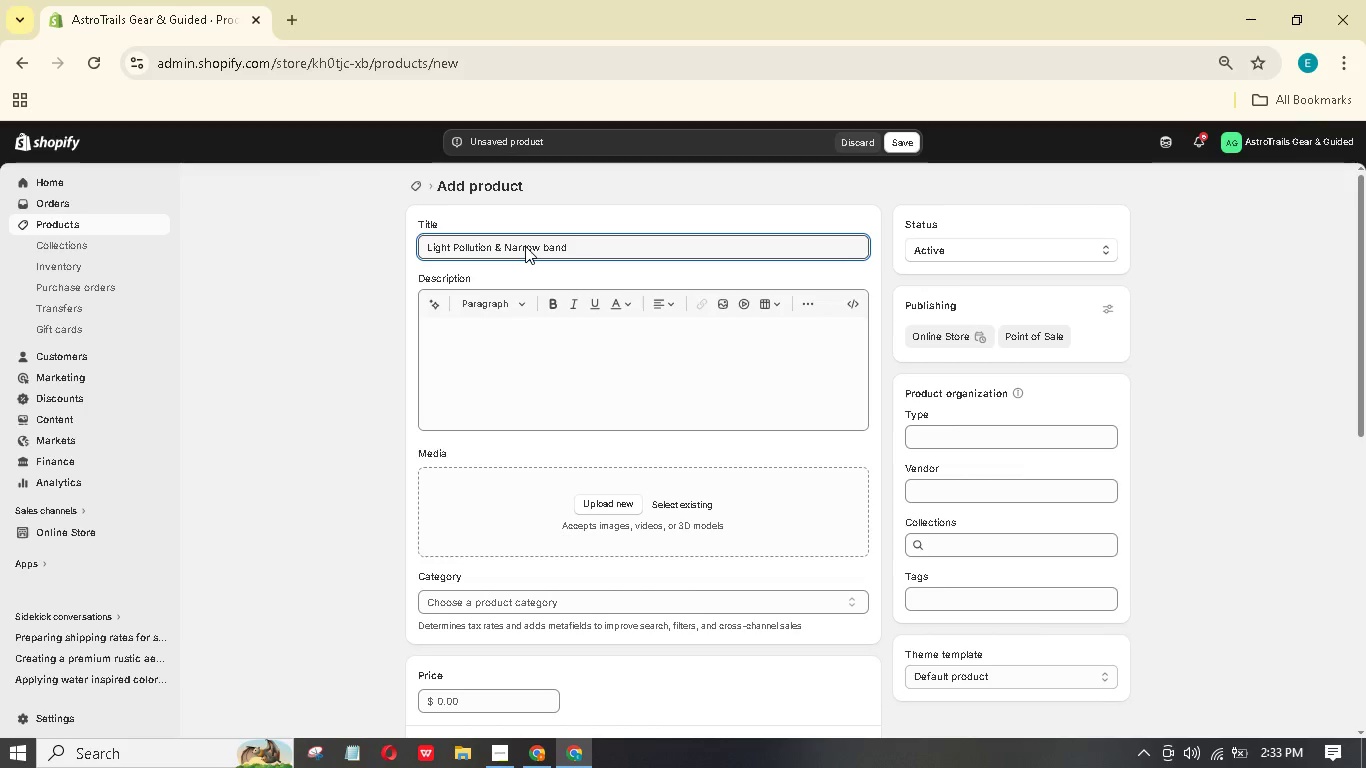 
key(Backspace)
 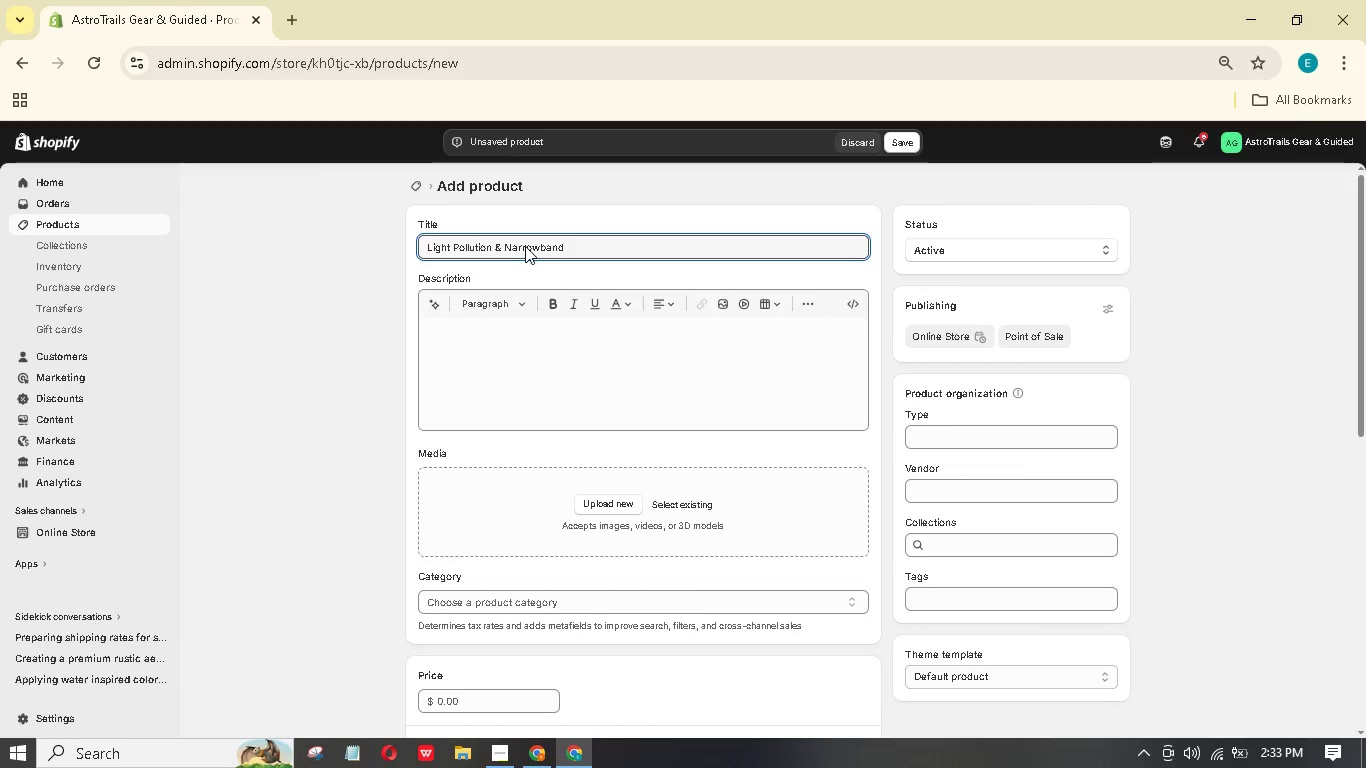 
hold_key(key=ArrowRight, duration=0.89)
 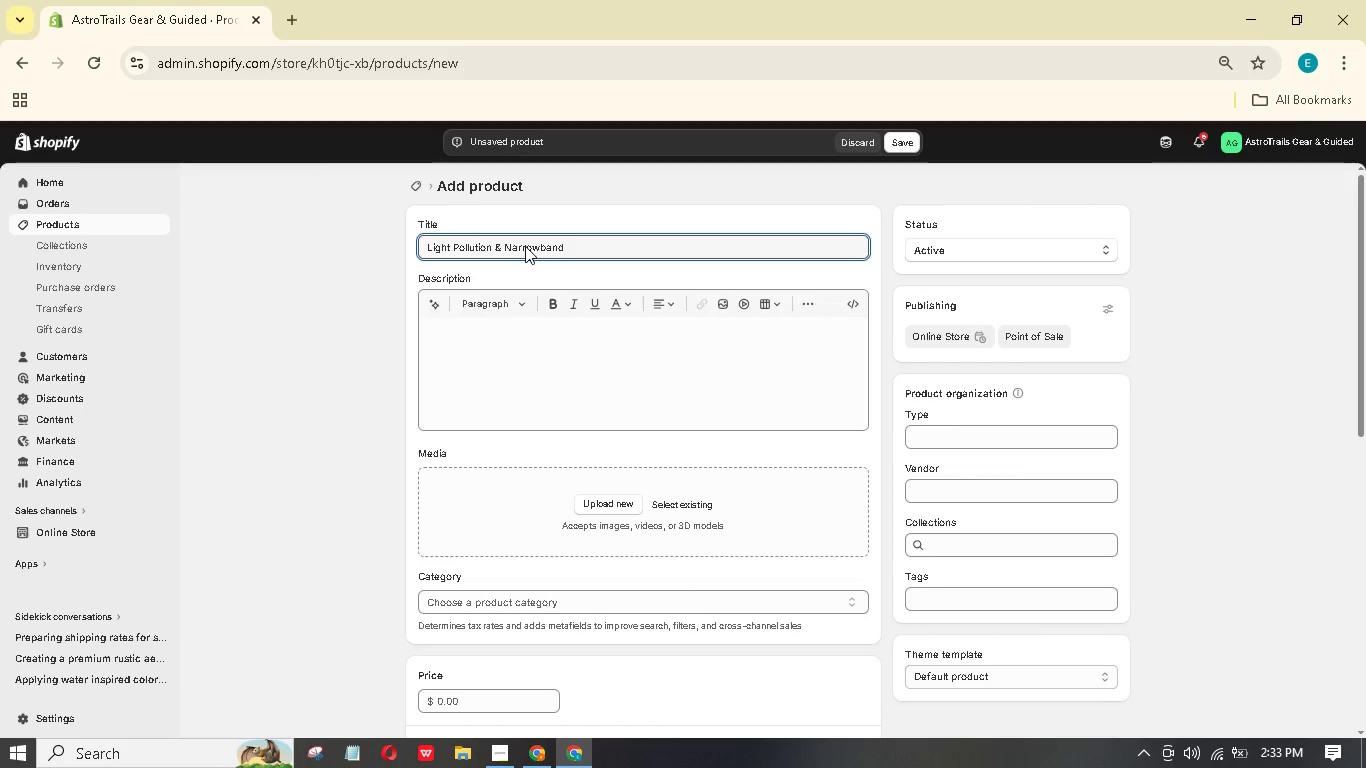 
type(Filer)
key(Backspace)
key(Backspace)
type(ter)
 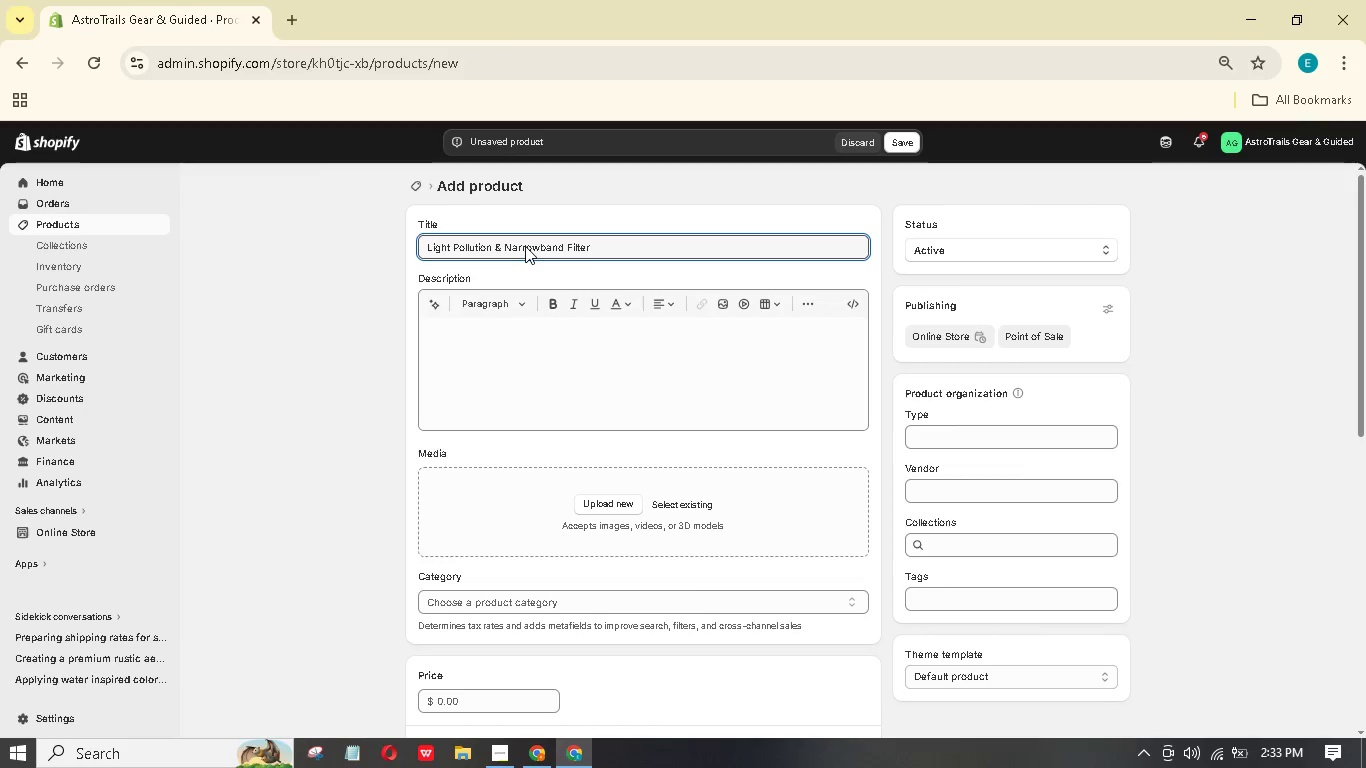 
type( Set)
 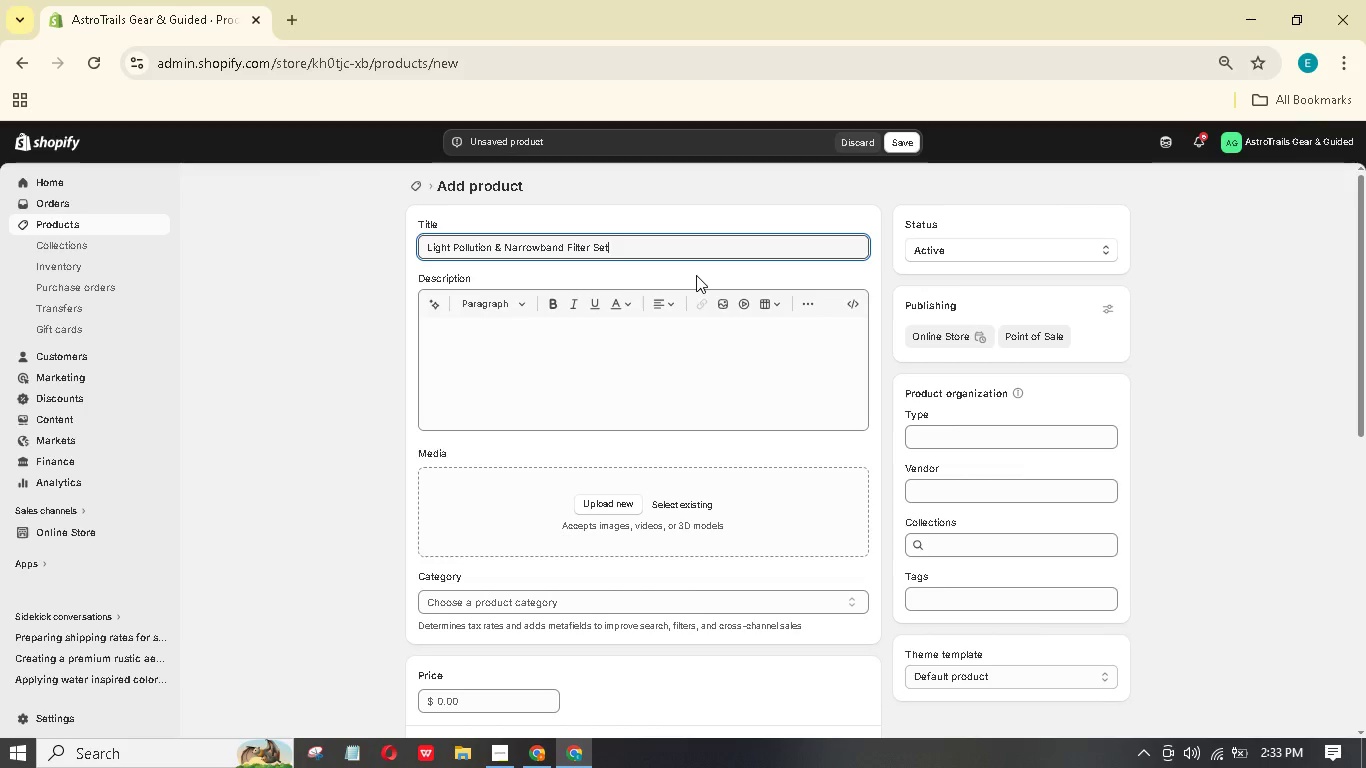 
wait(15.06)
 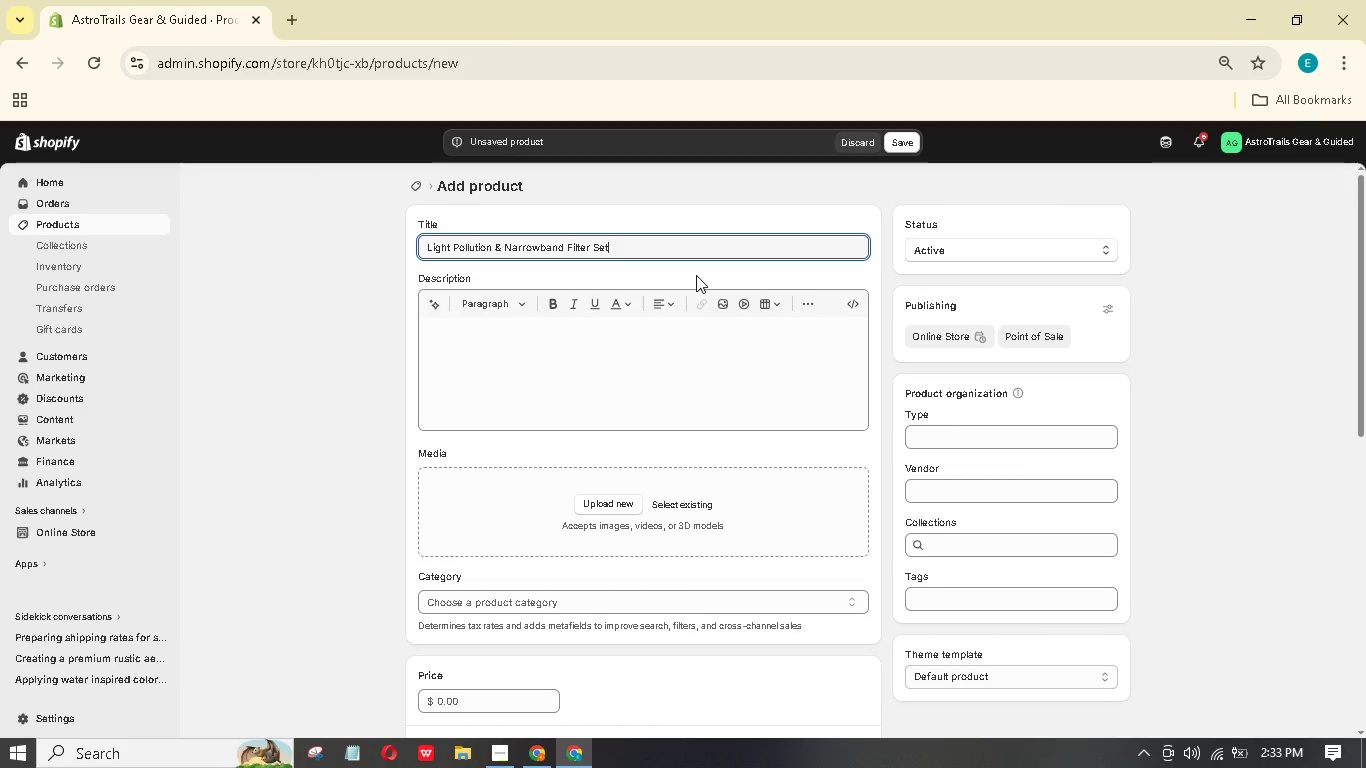 
left_click([936, 598])
 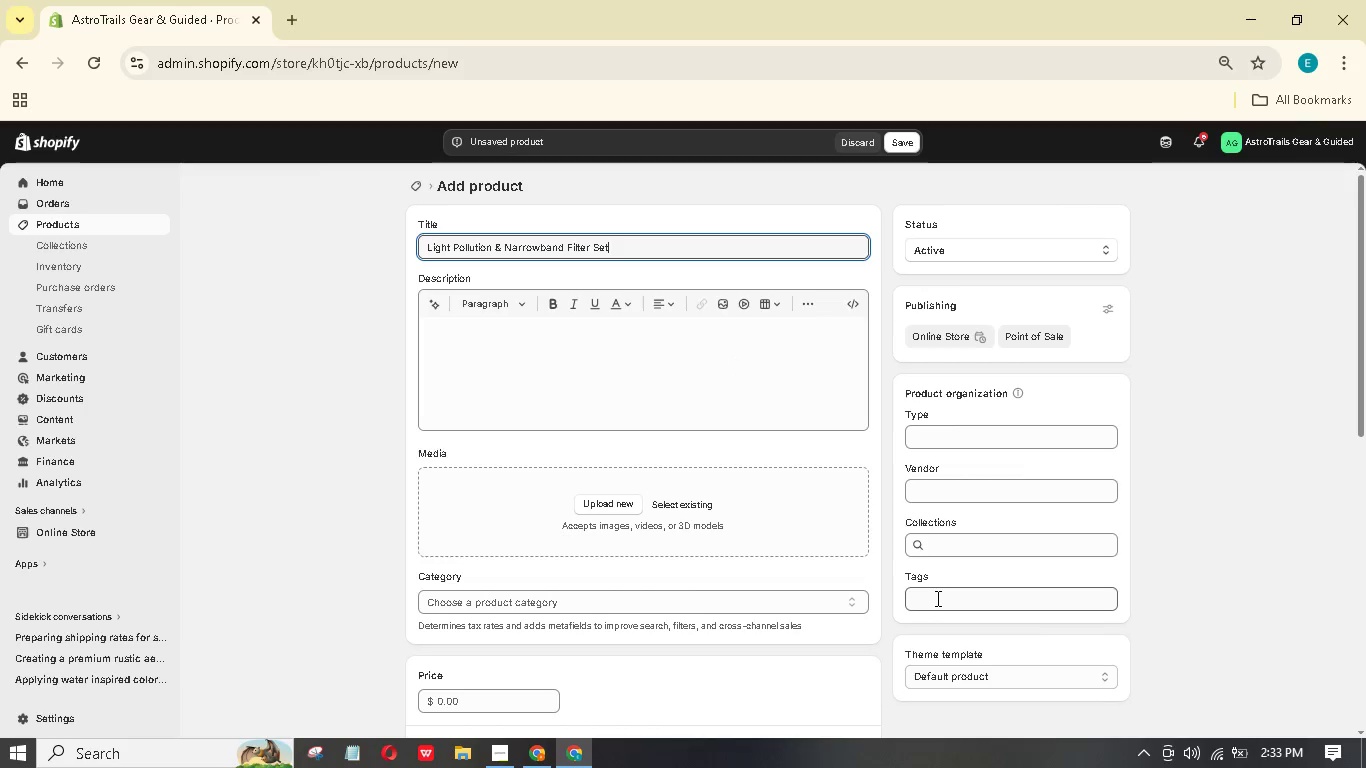 
mouse_move([929, 560])
 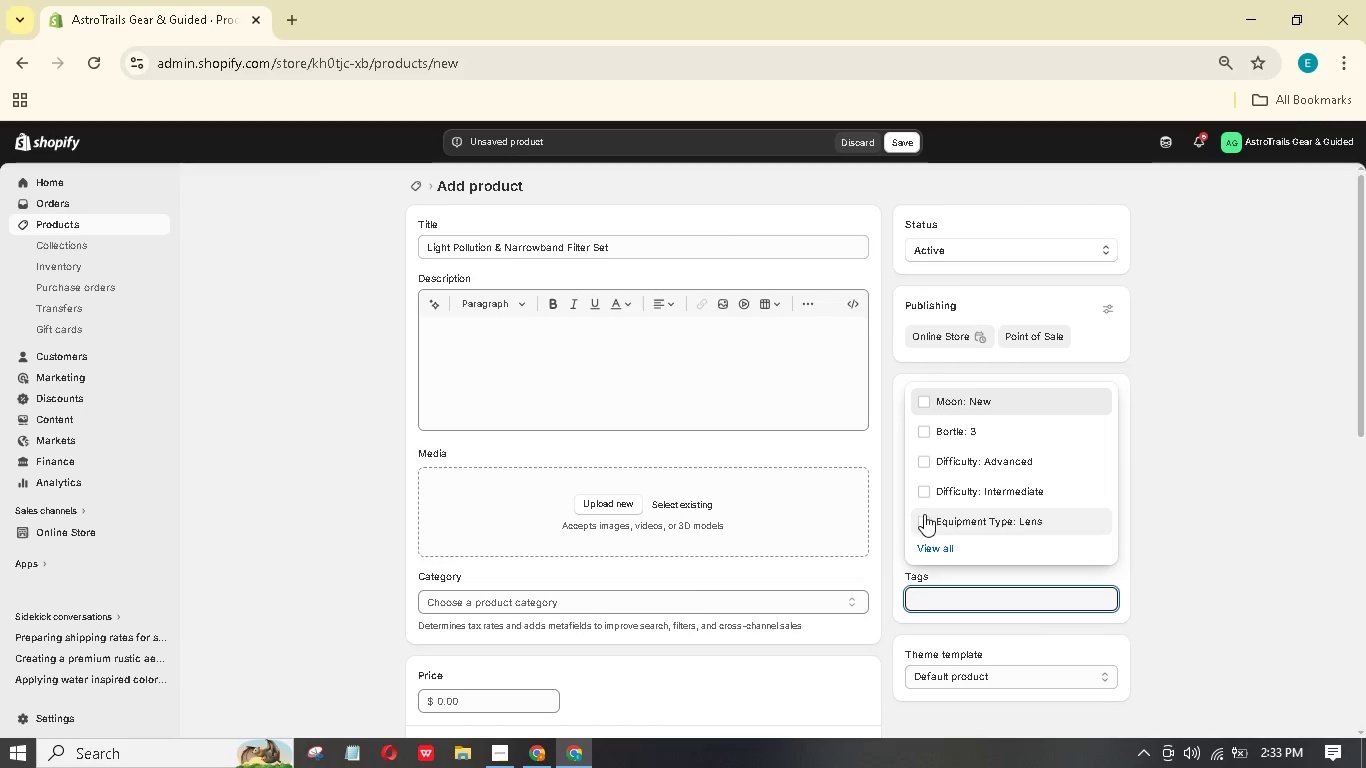 
type(Equipmnt Type: Filter)
 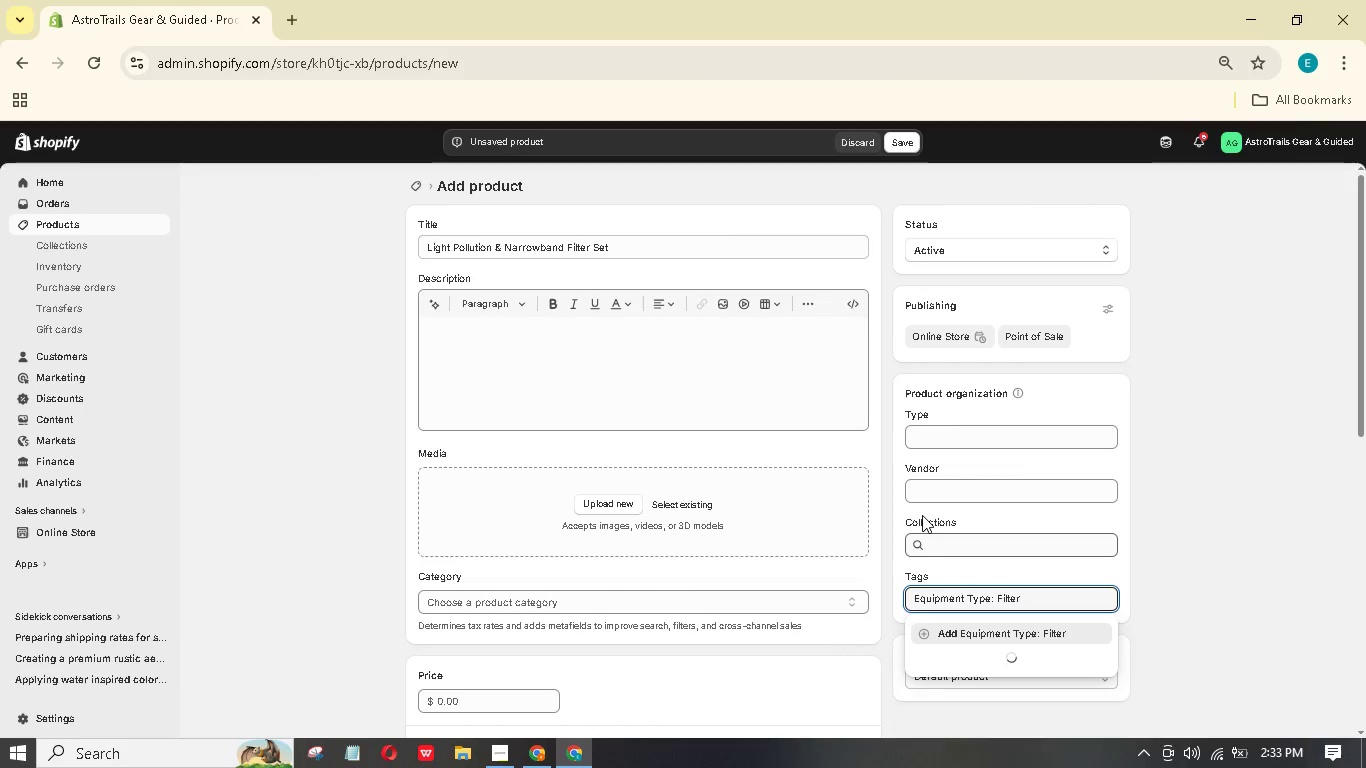 
wait(23.61)
 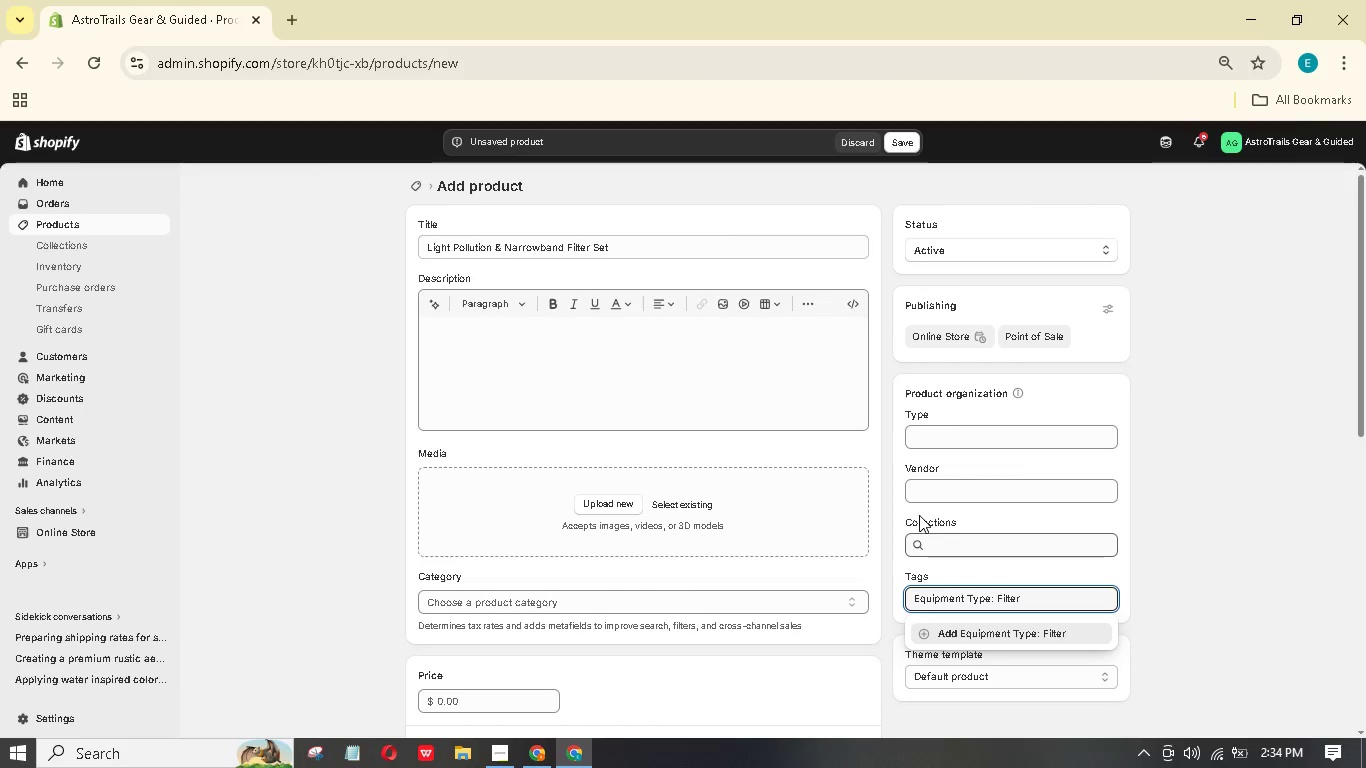 
key(Enter)
 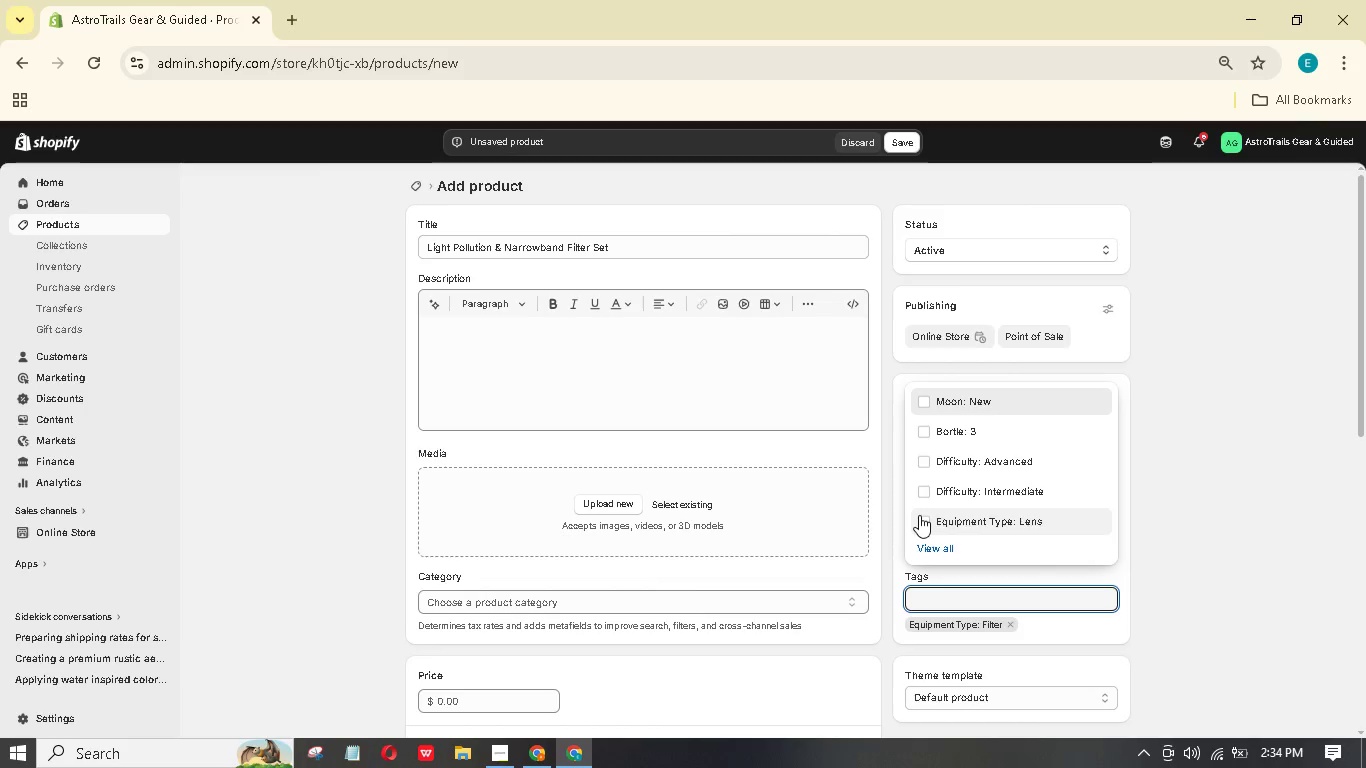 
type(Skill: Advanced)
 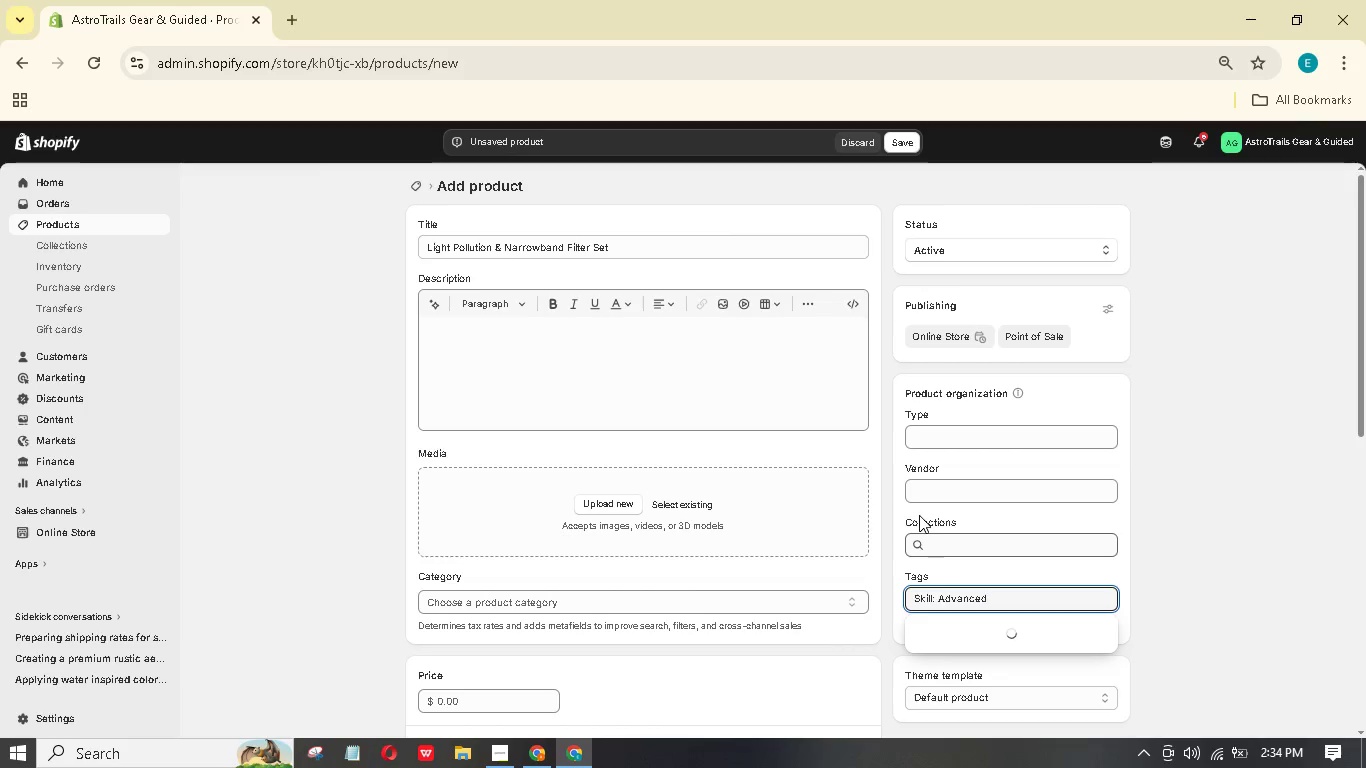 
wait(7.61)
 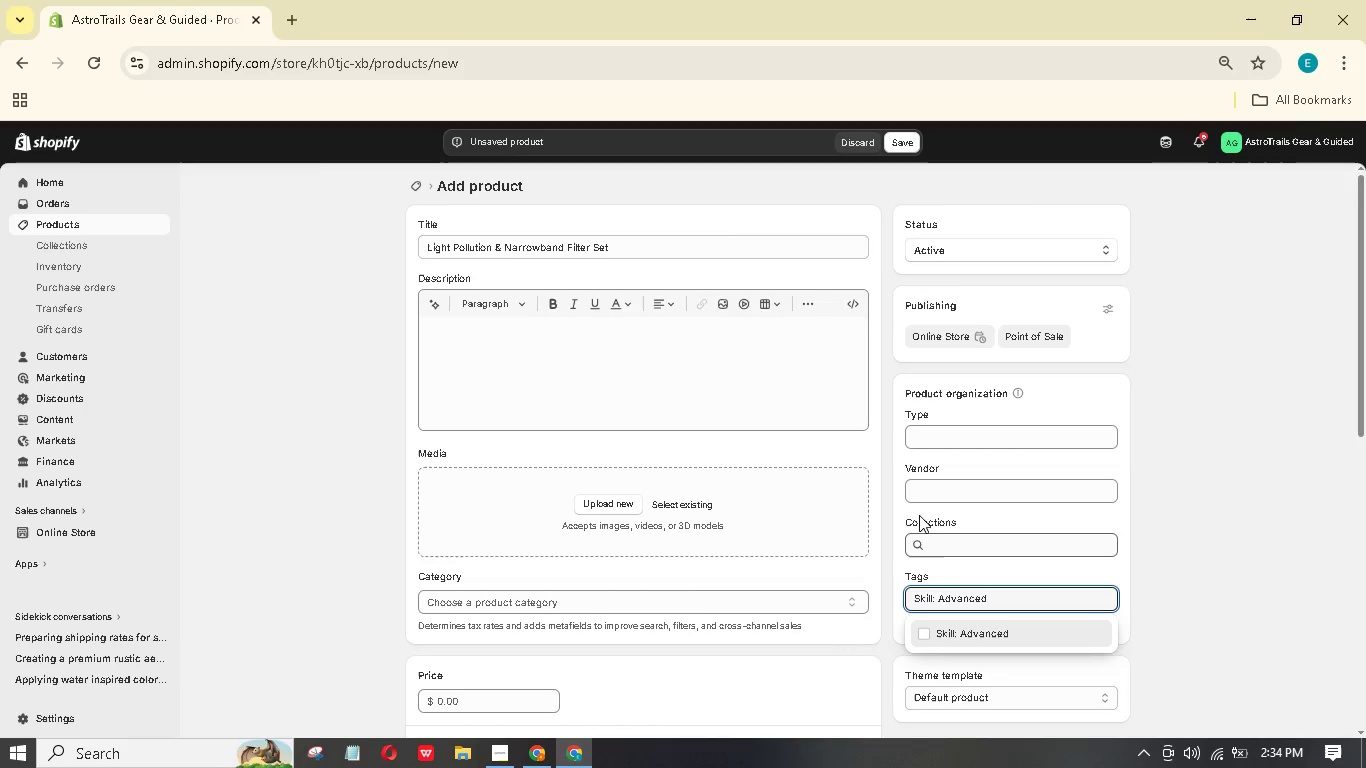 
key(Enter)
 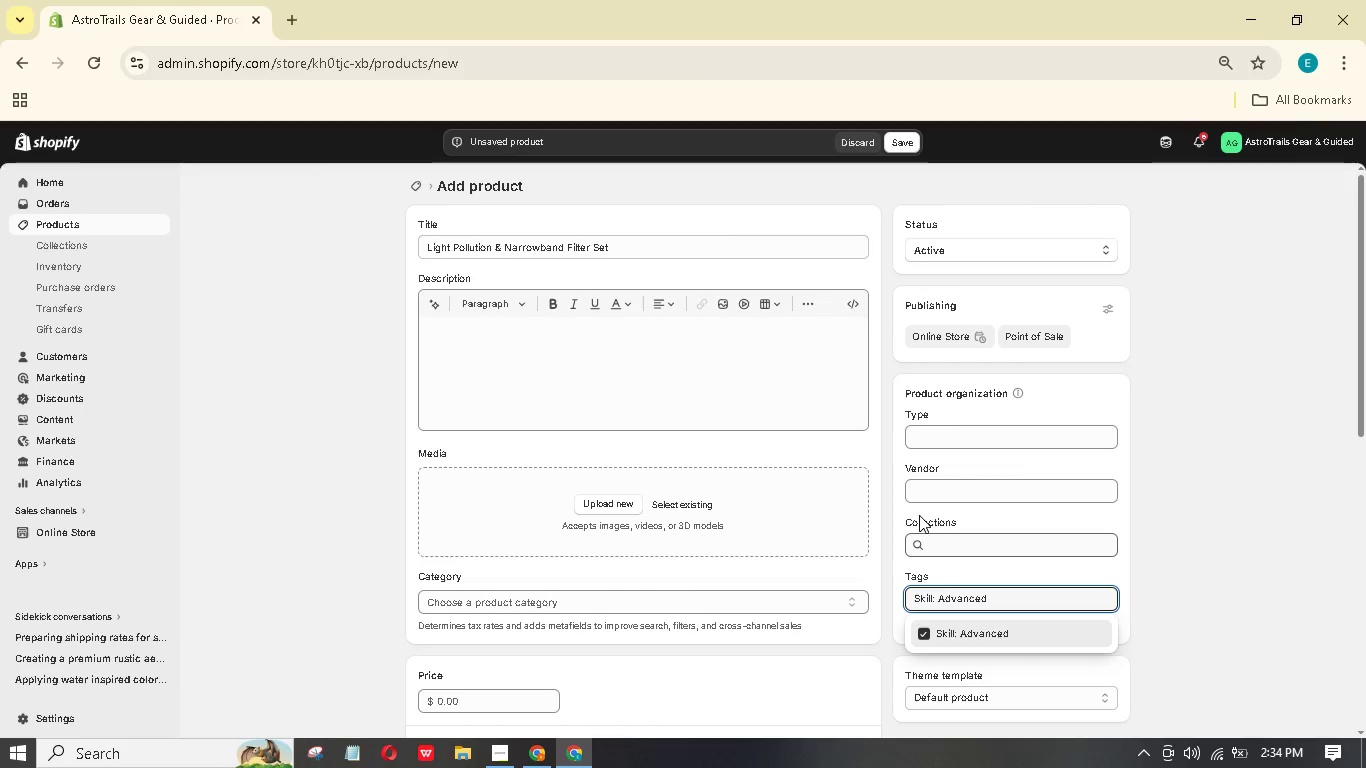 
key(Control+ControlLeft)
 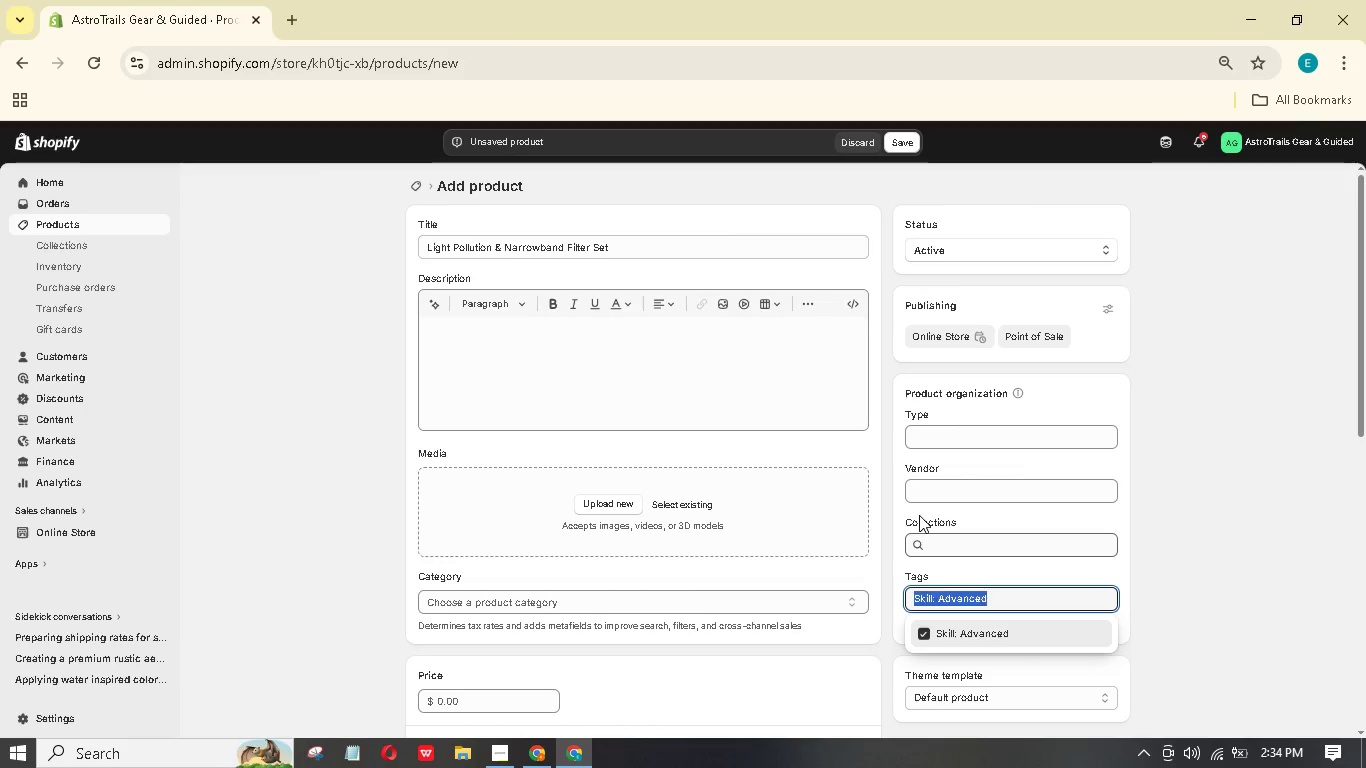 
key(Control+A)
 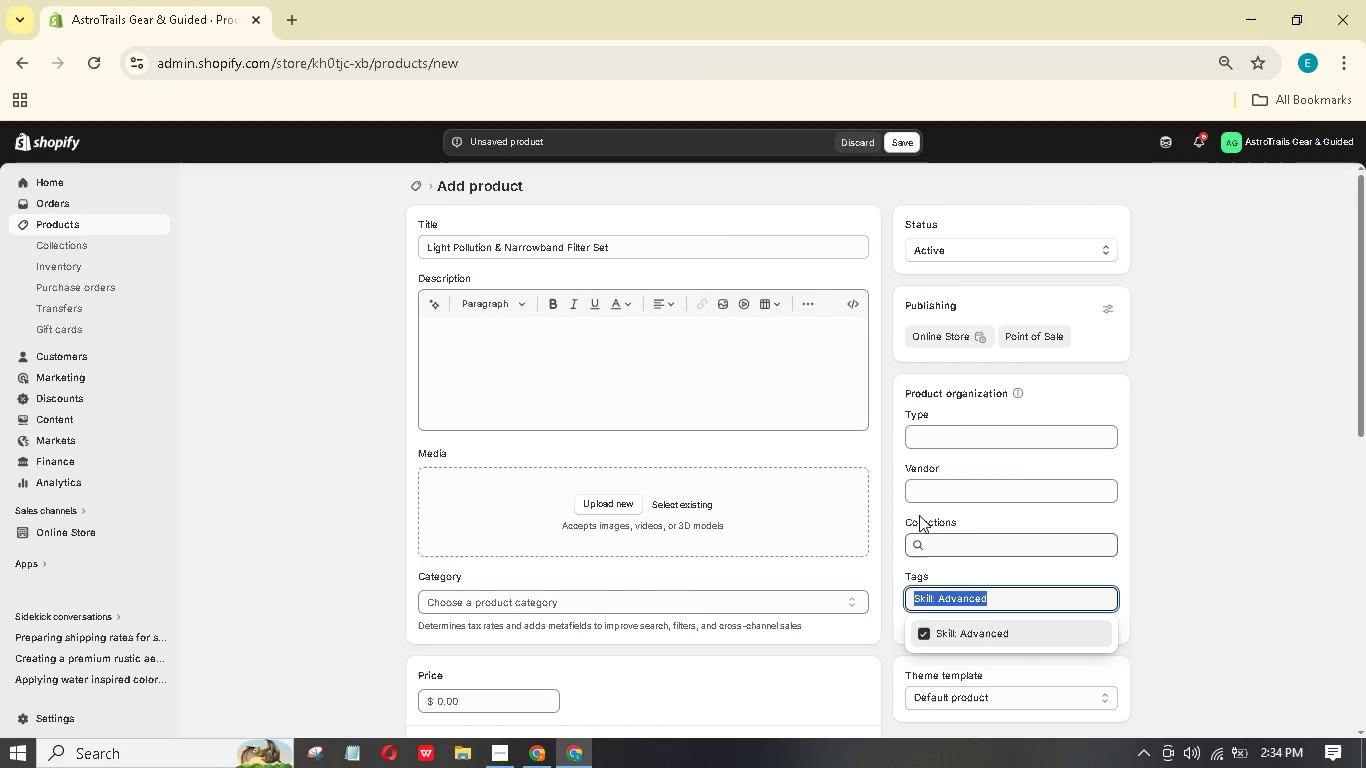 
key(Backspace)
 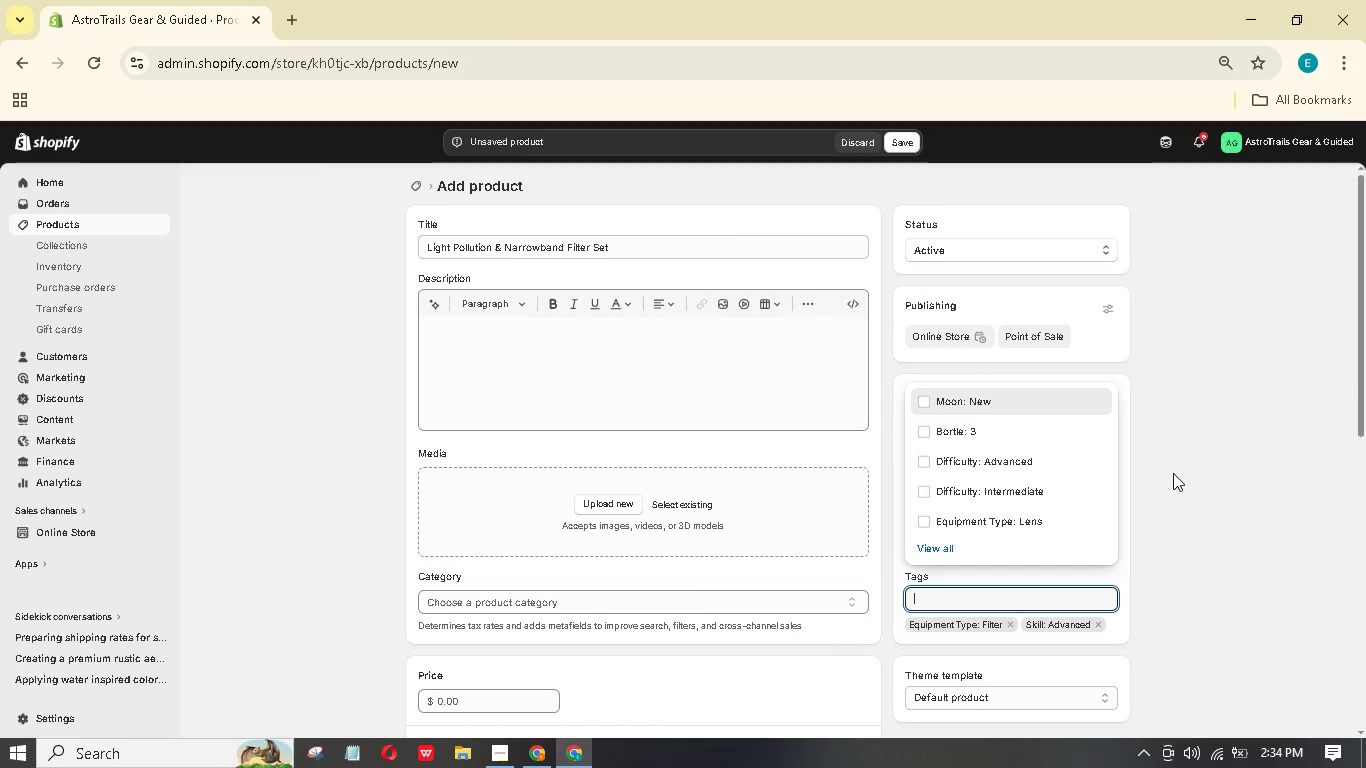 
left_click([1176, 460])
 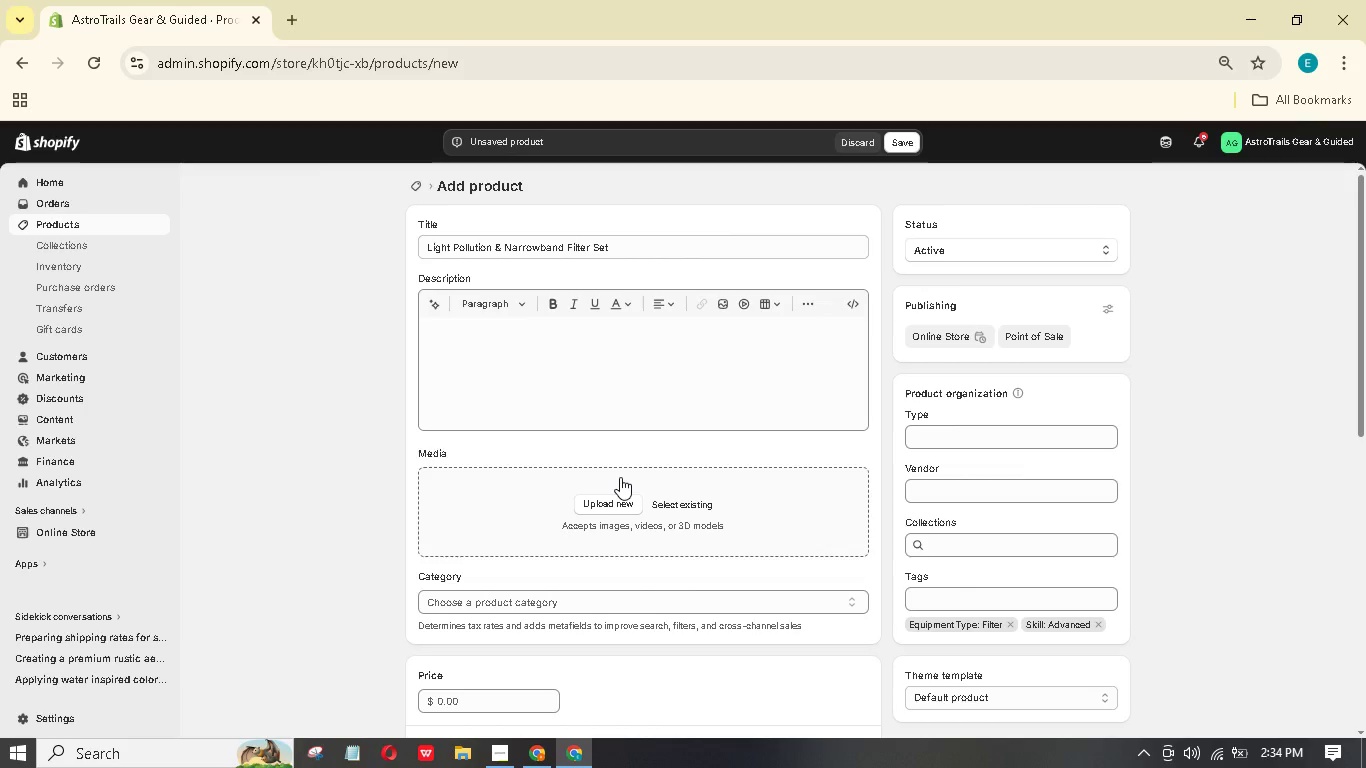 
scroll: coordinate [619, 465], scroll_direction: down, amount: 26.0
 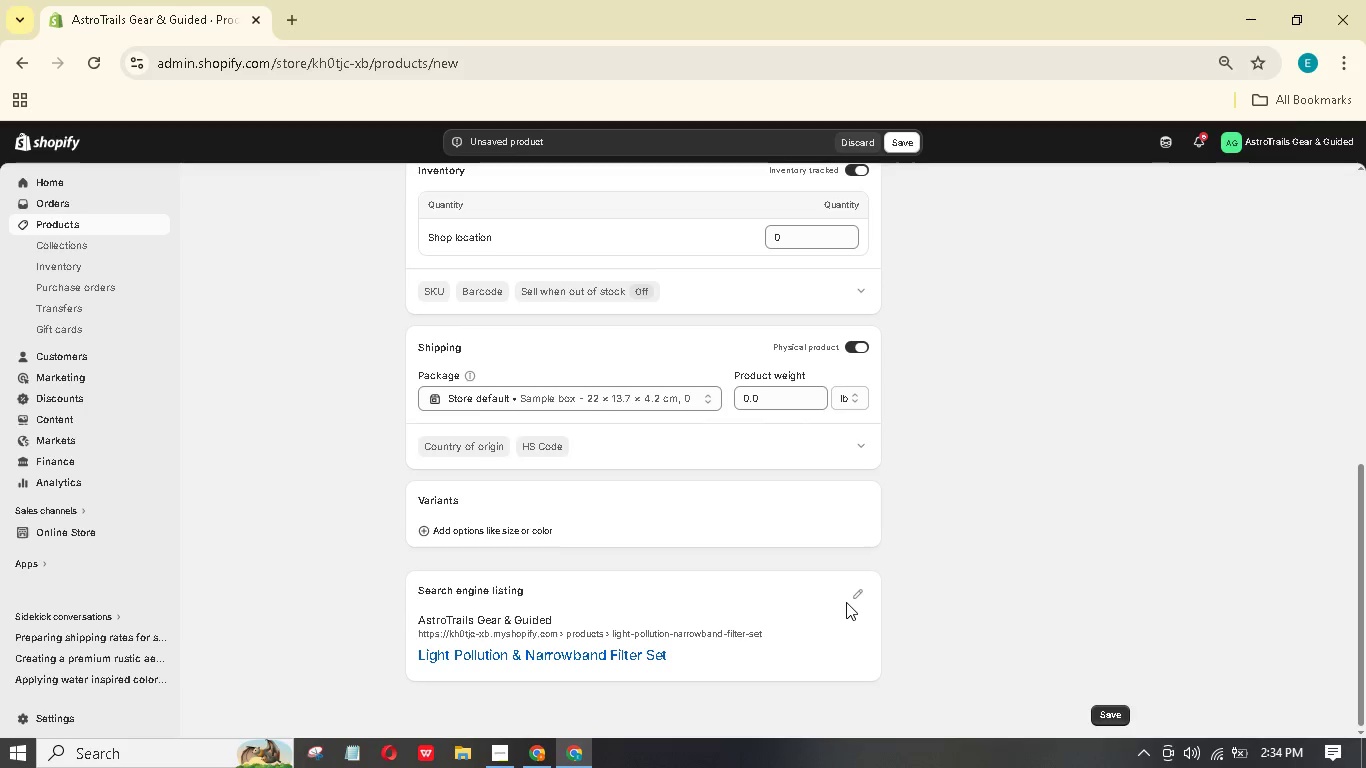 
left_click([851, 593])
 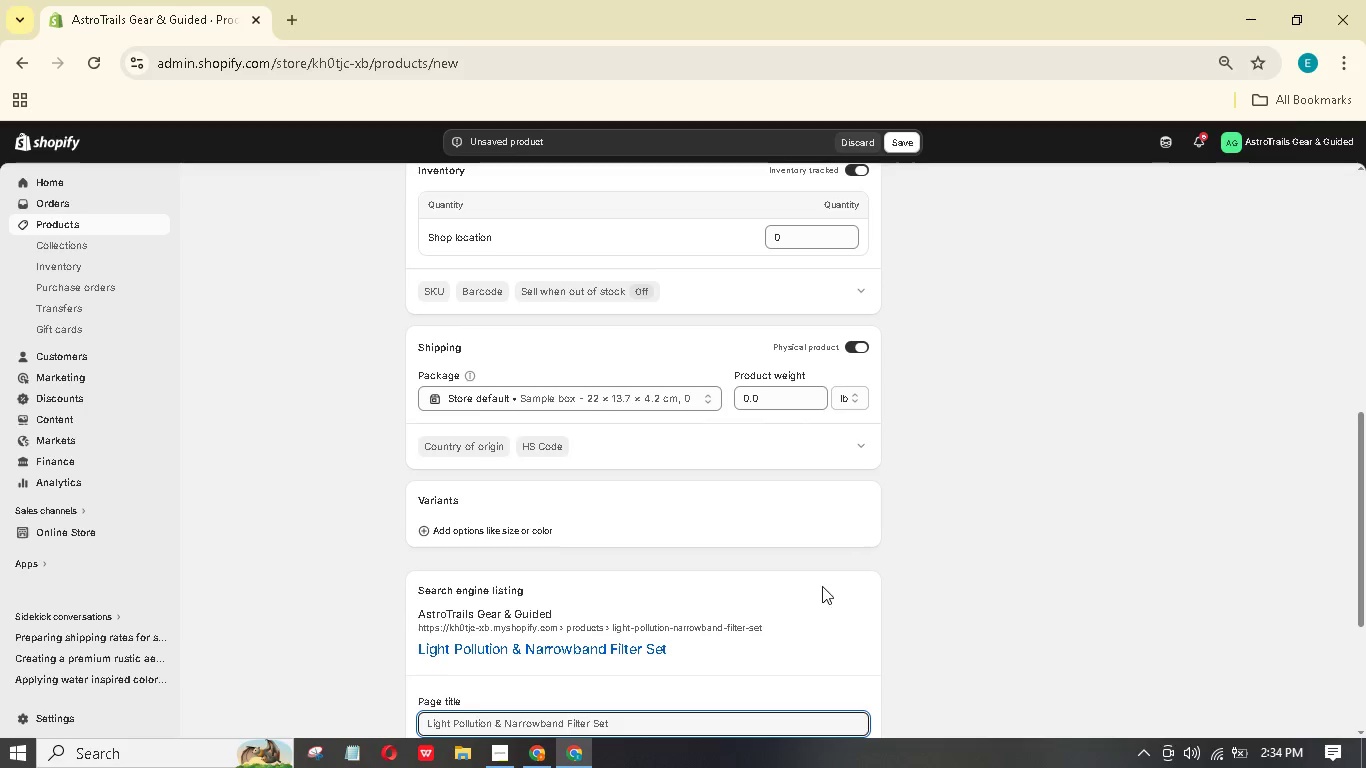 
scroll: coordinate [809, 582], scroll_direction: down, amount: 6.0
 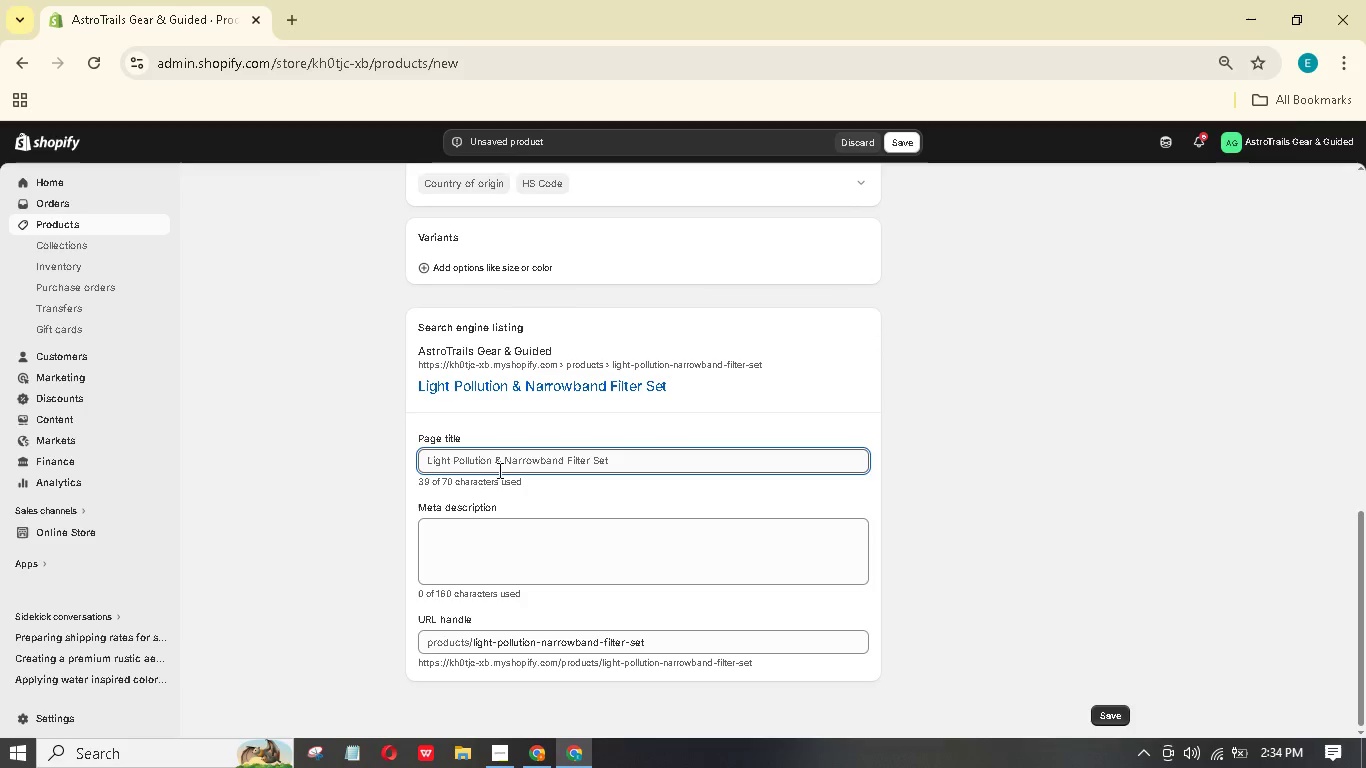 
left_click([499, 460])
 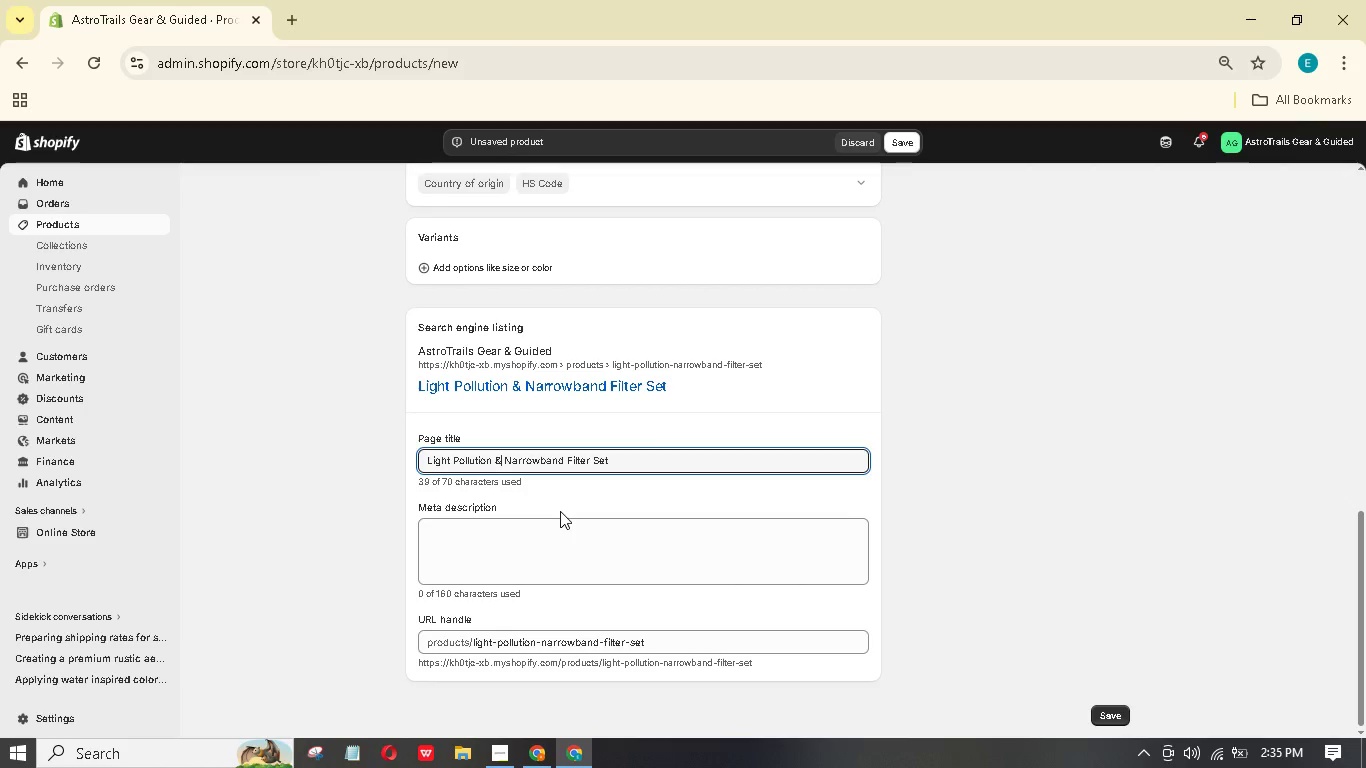 
key(Backspace)
 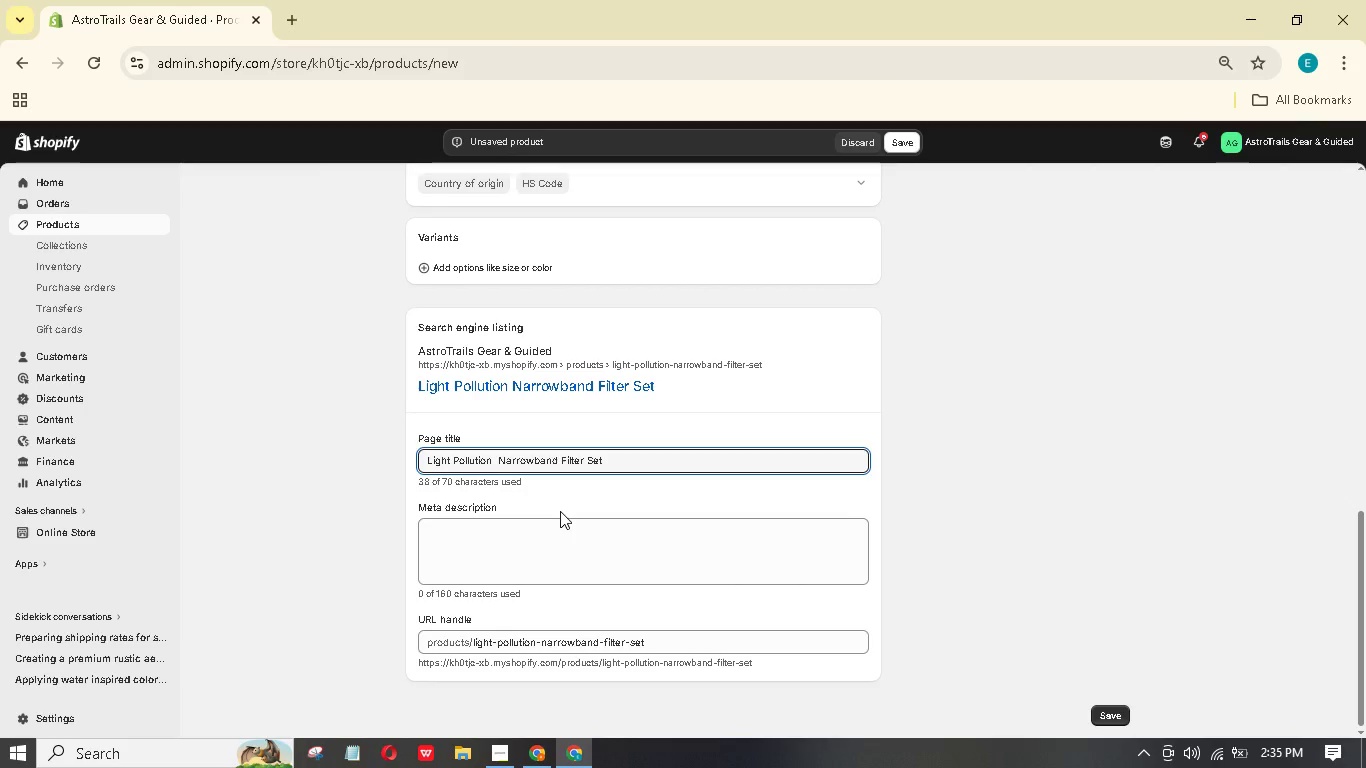 
wait(19.12)
 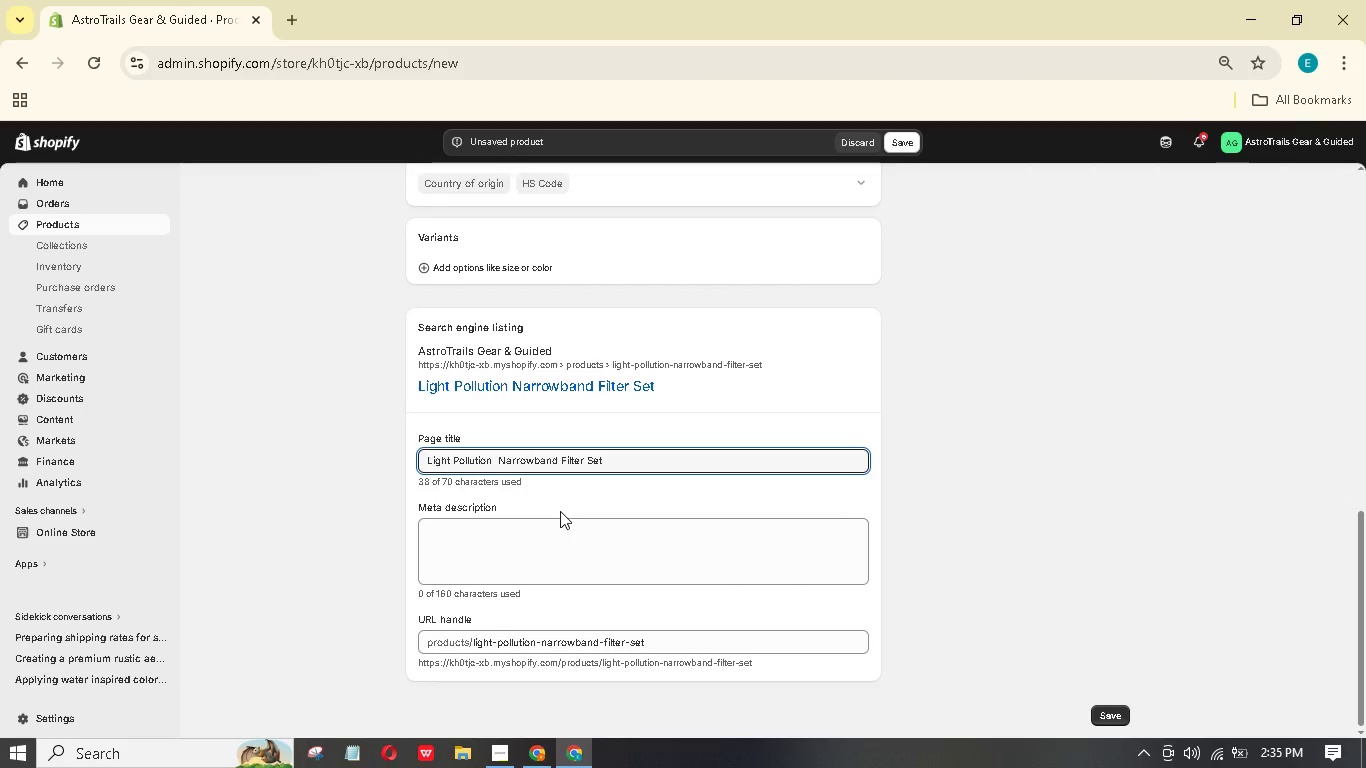 
key(Backspace)
 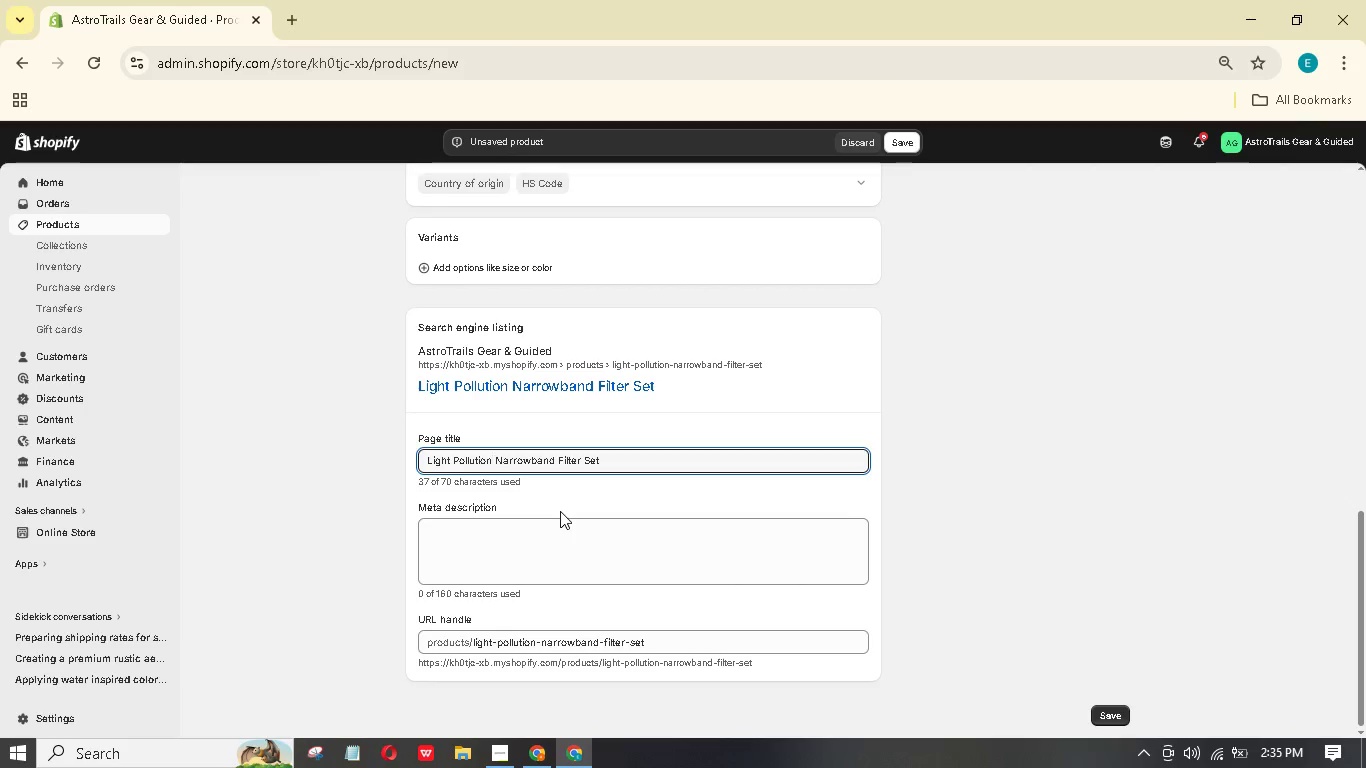 
key(Control+Z)
 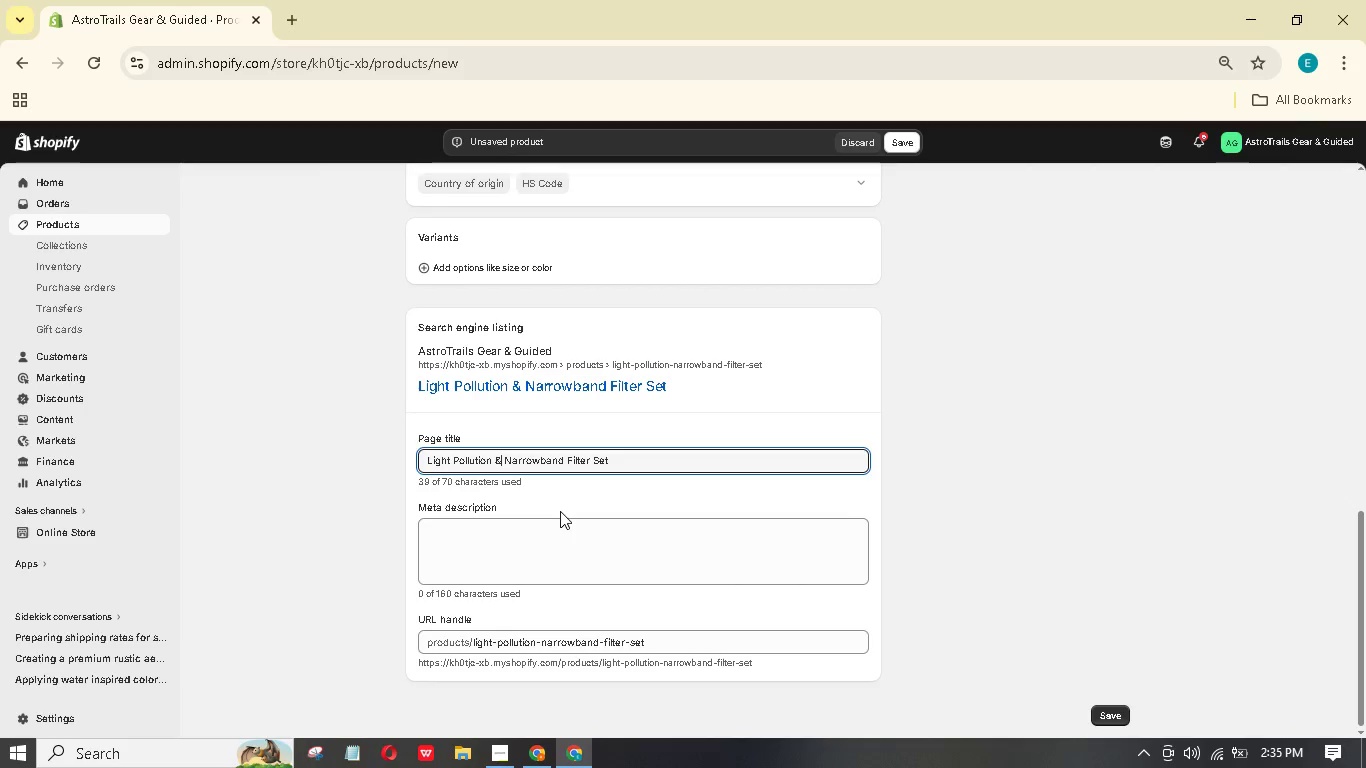 
hold_key(key=ArrowRight, duration=1.45)
 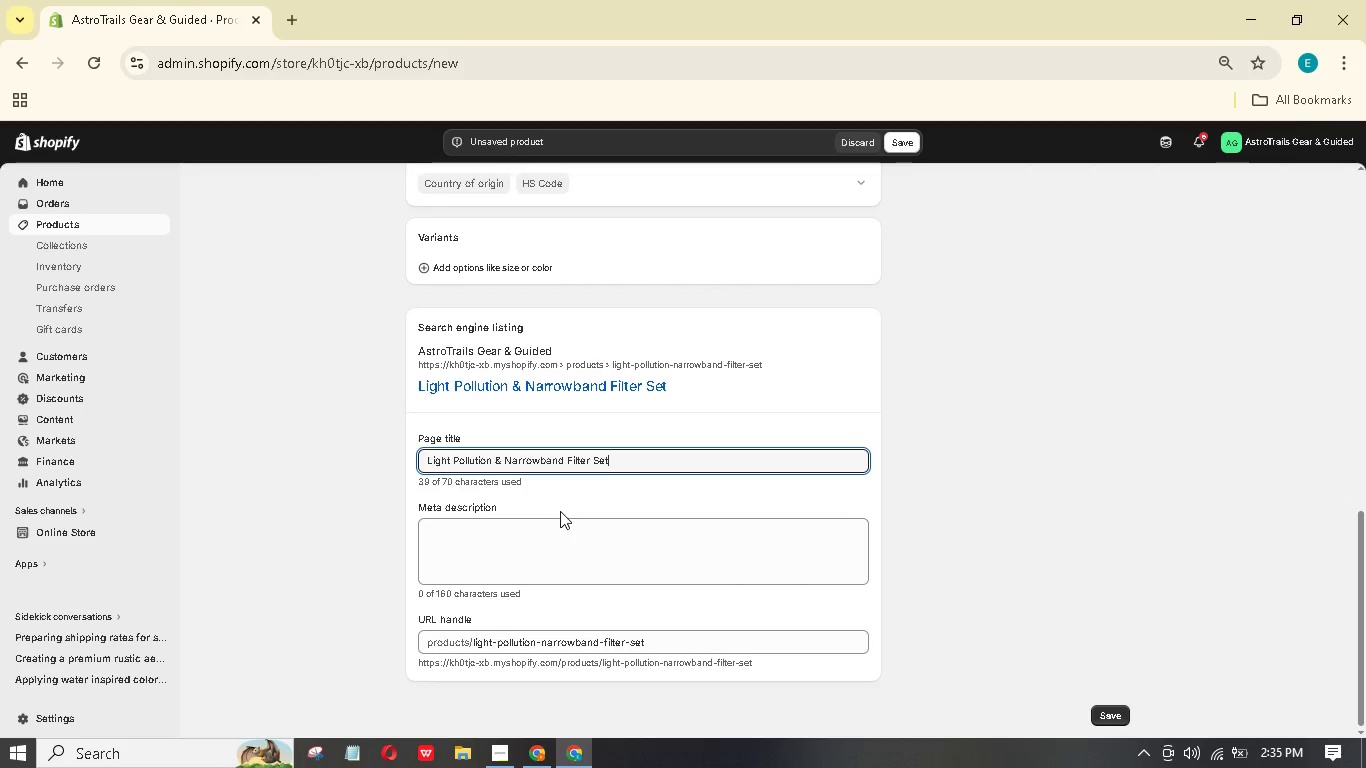 
type( | Rnt)
 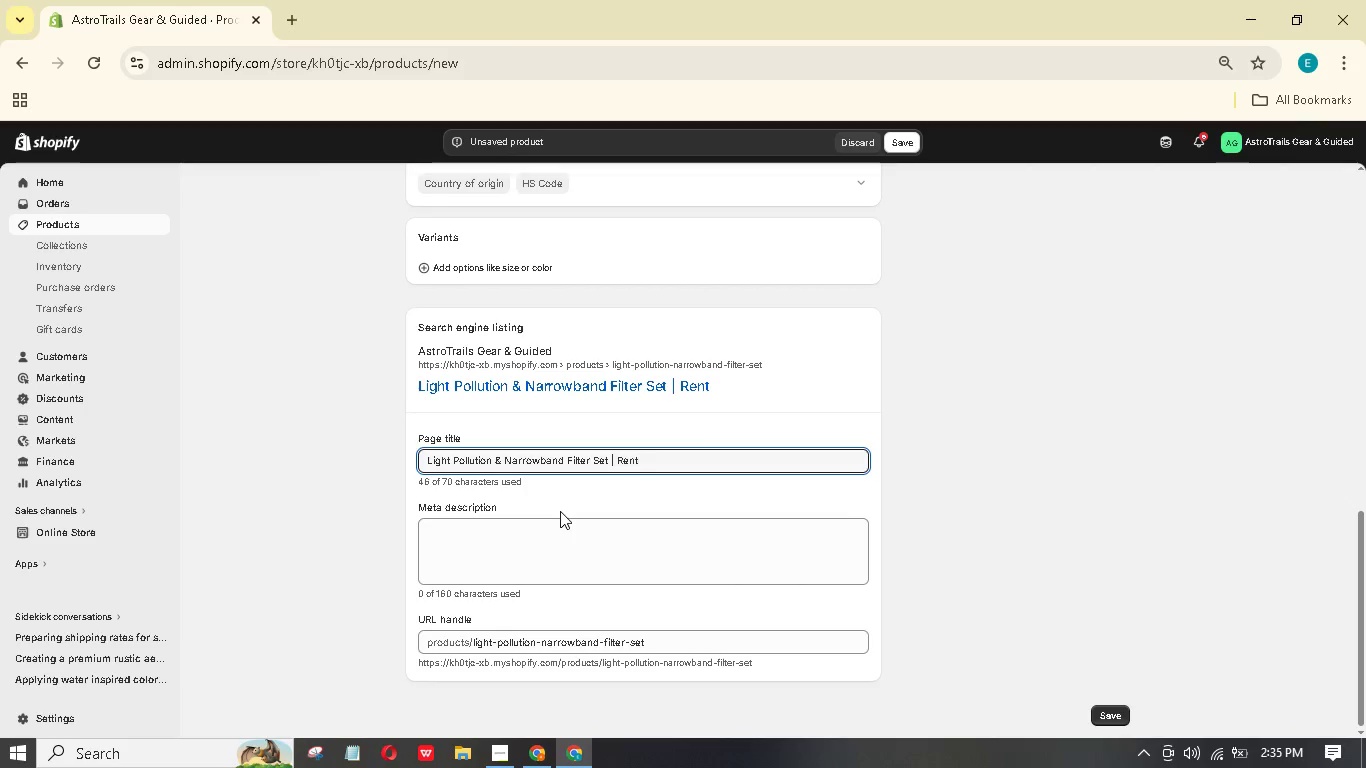 
 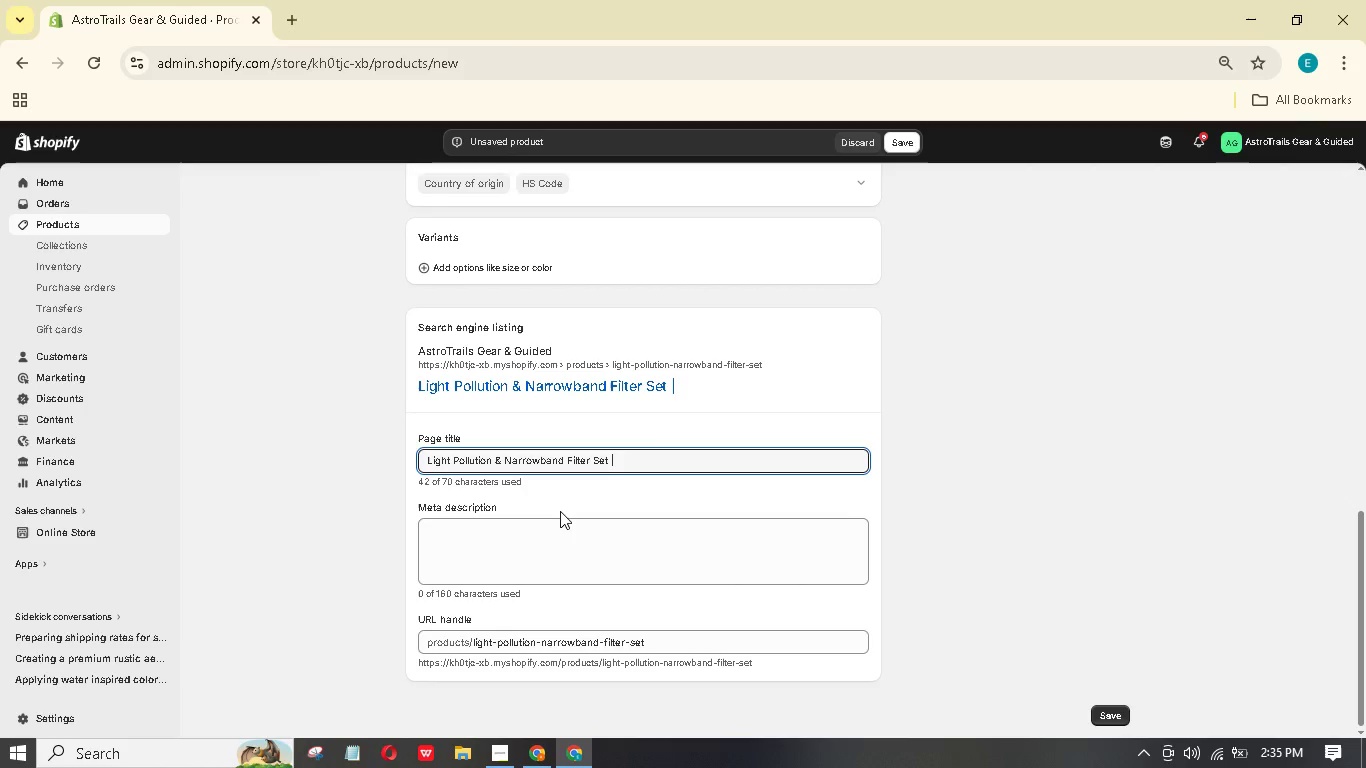 
hold_key(key=E, duration=0.38)
 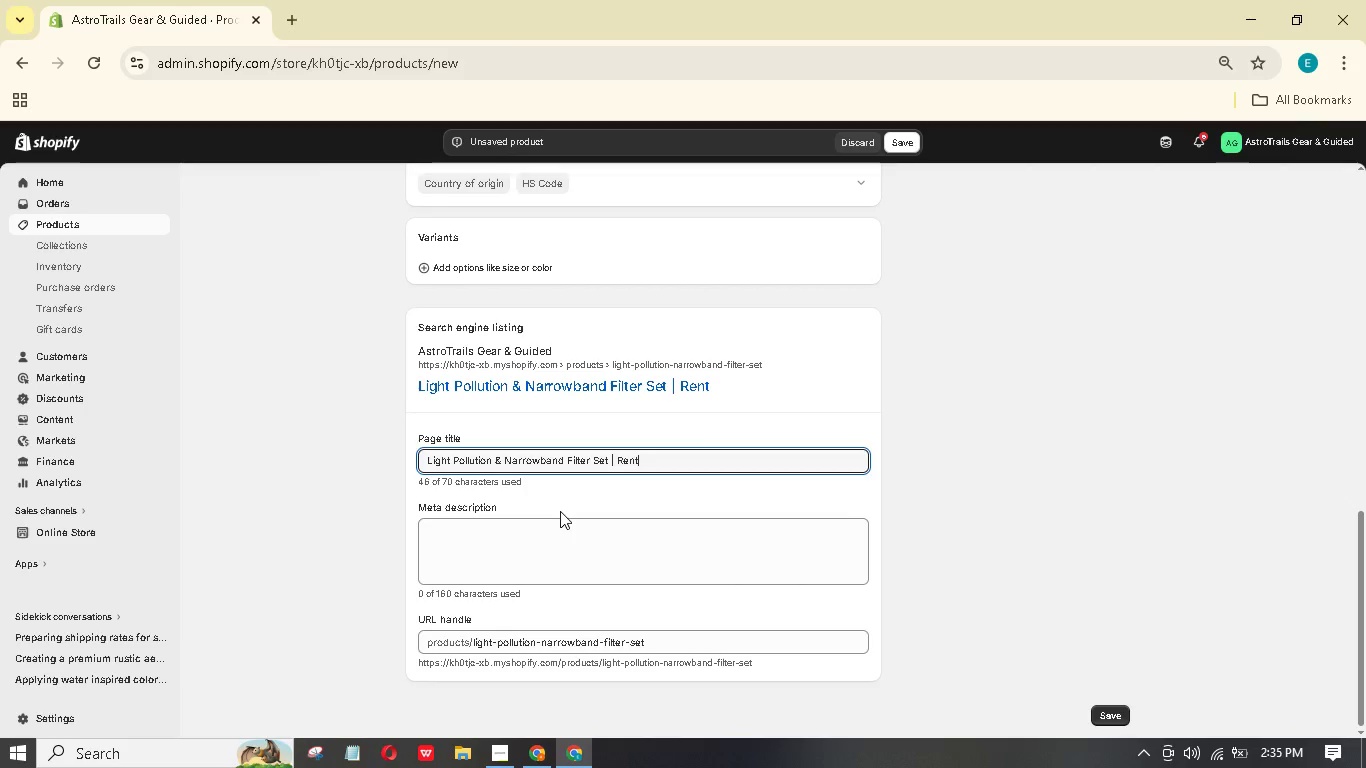 
key(ArrowLeft)
 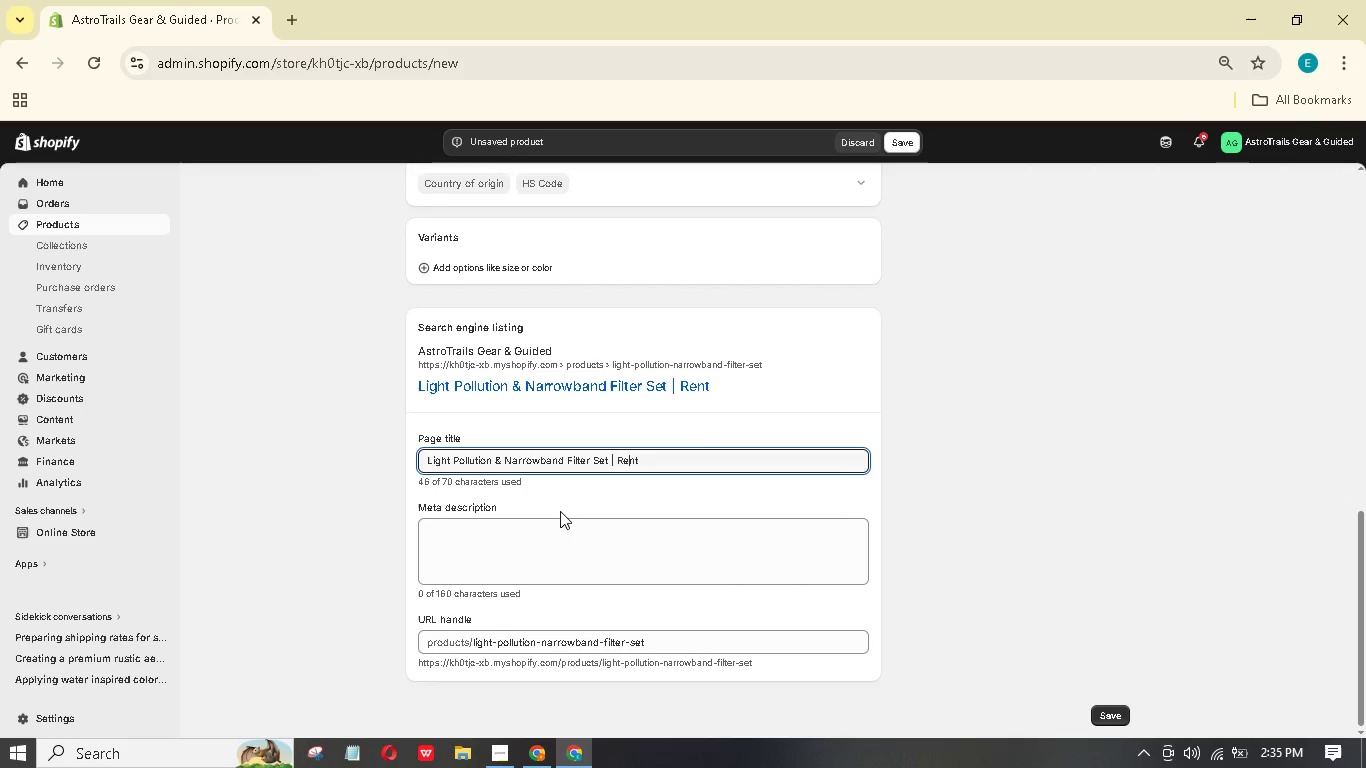 
key(ArrowLeft)
 